 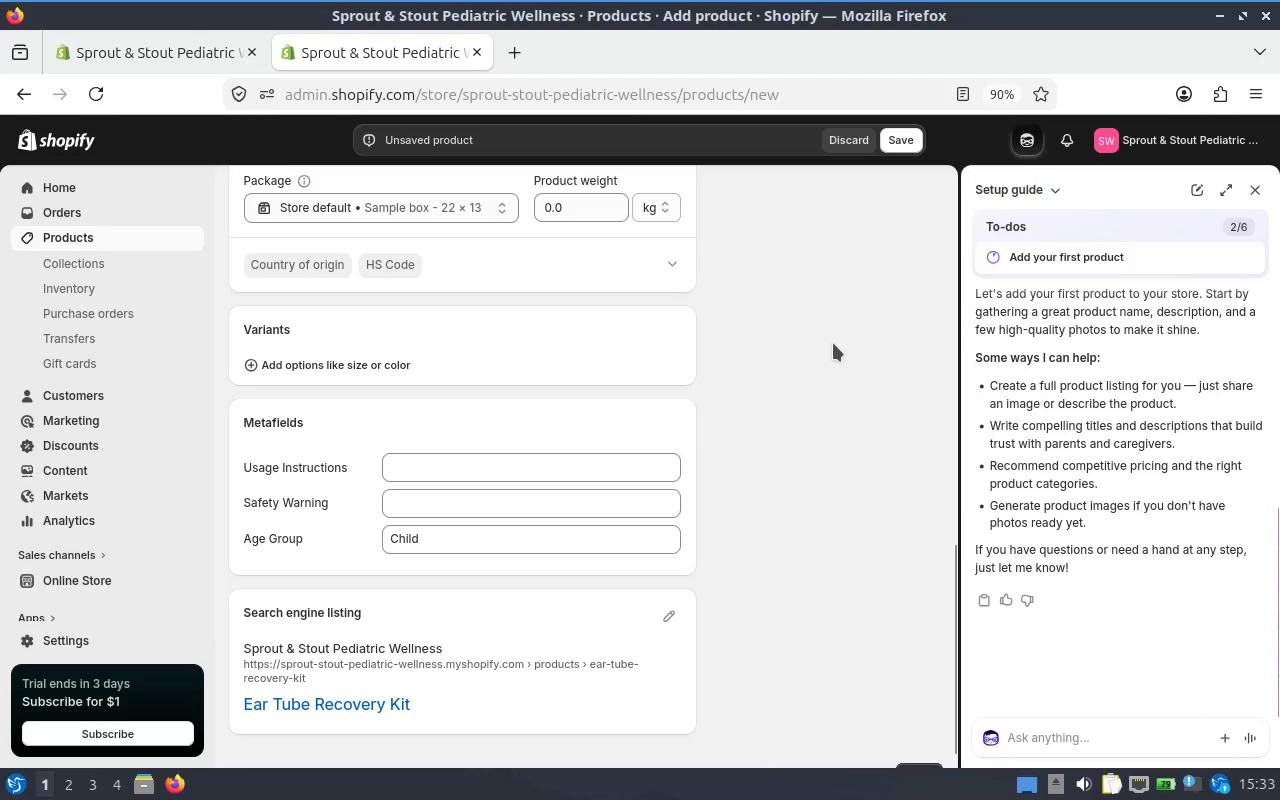 
hold_key(key=ControlLeft, duration=1.21)
scroll: coordinate [833, 343], scroll_direction: up, amount: 1.0
 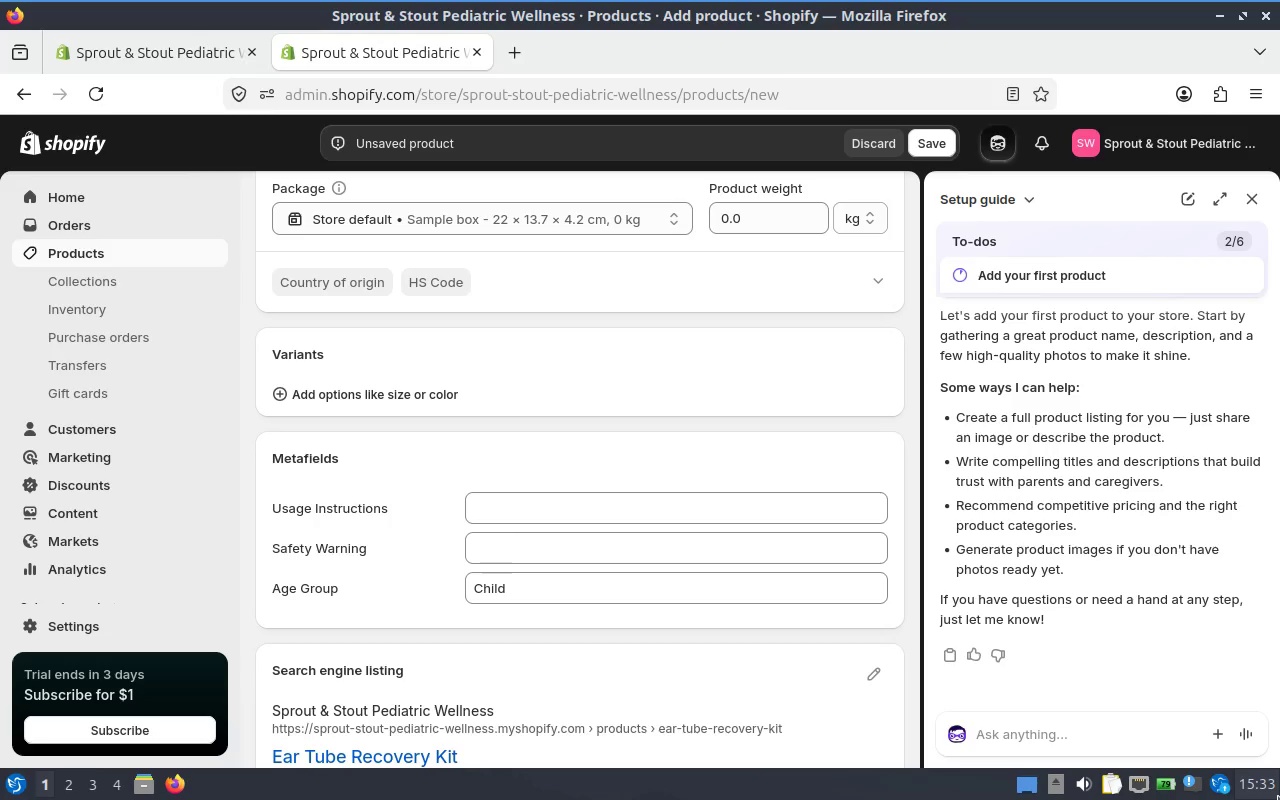 
wait(6.67)
 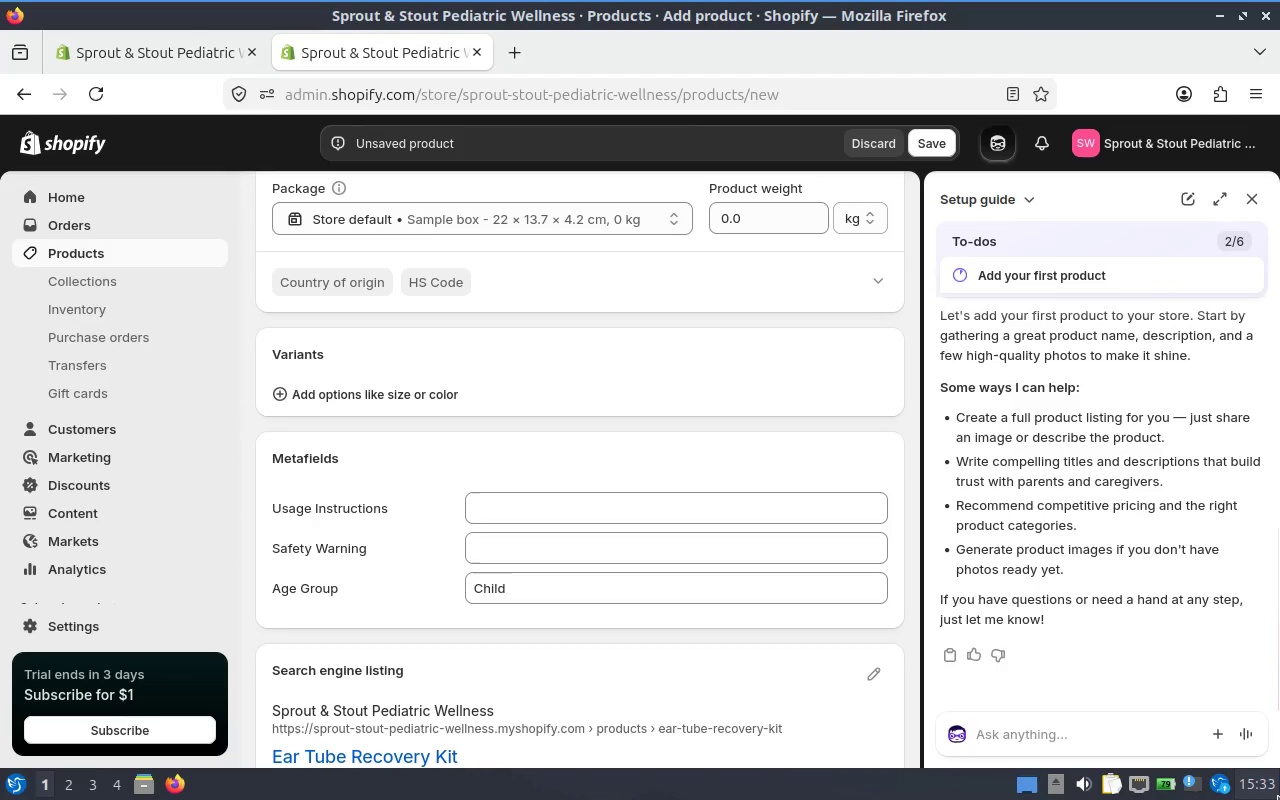 
scroll: coordinate [567, 534], scroll_direction: up, amount: 14.0
 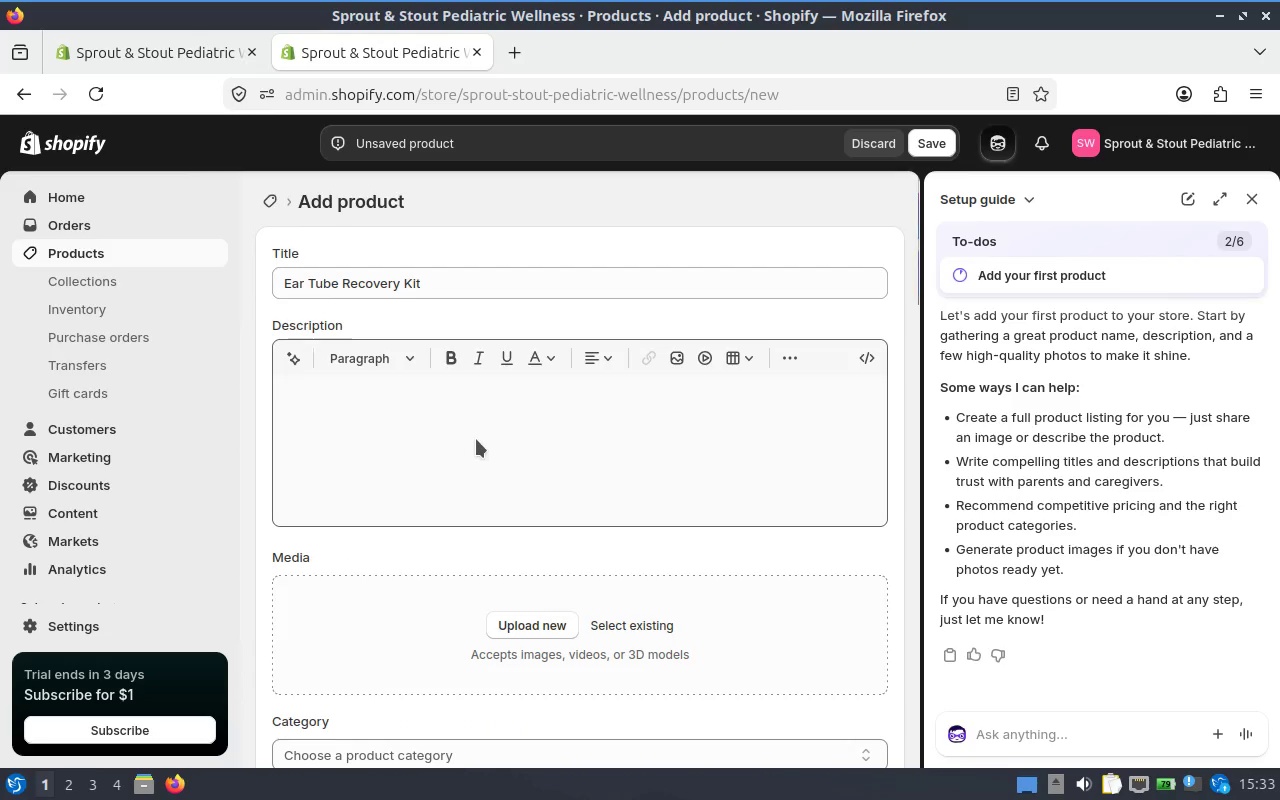 
left_click([479, 439])
 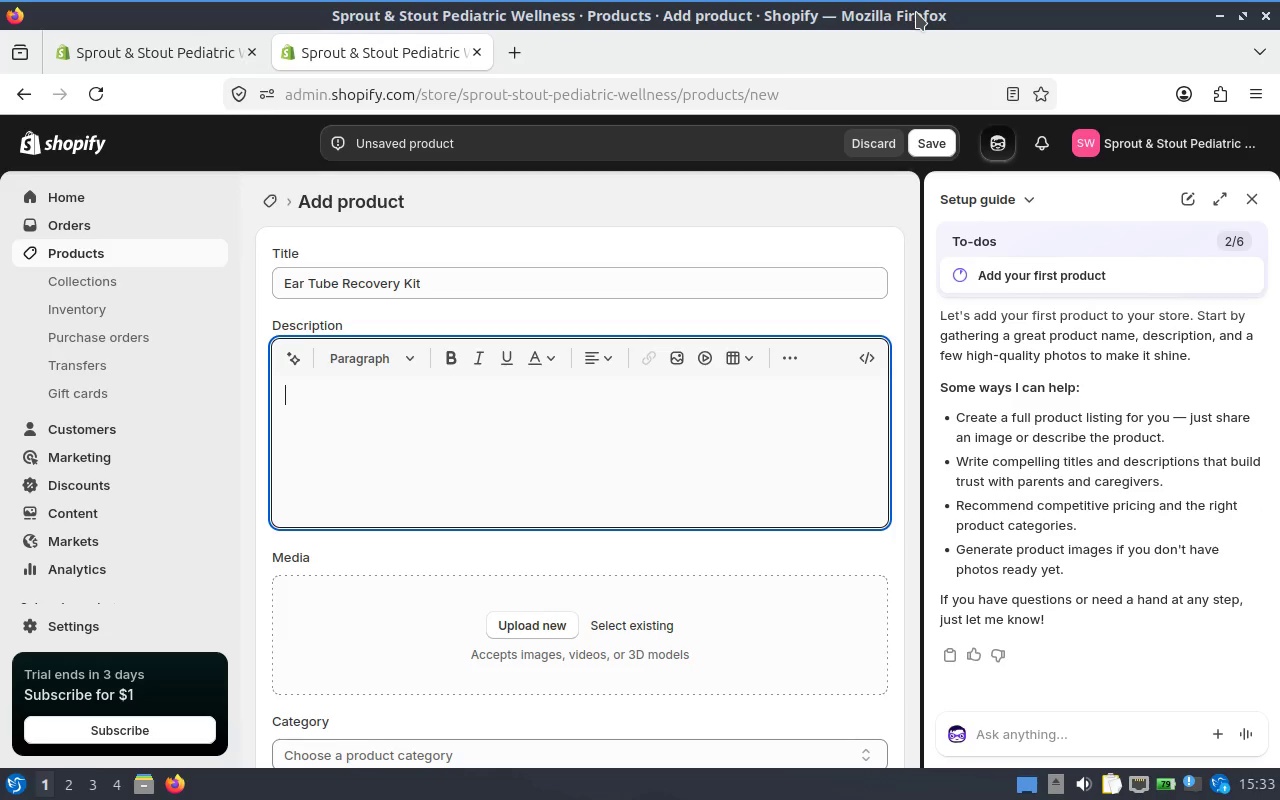 
wait(22.68)
 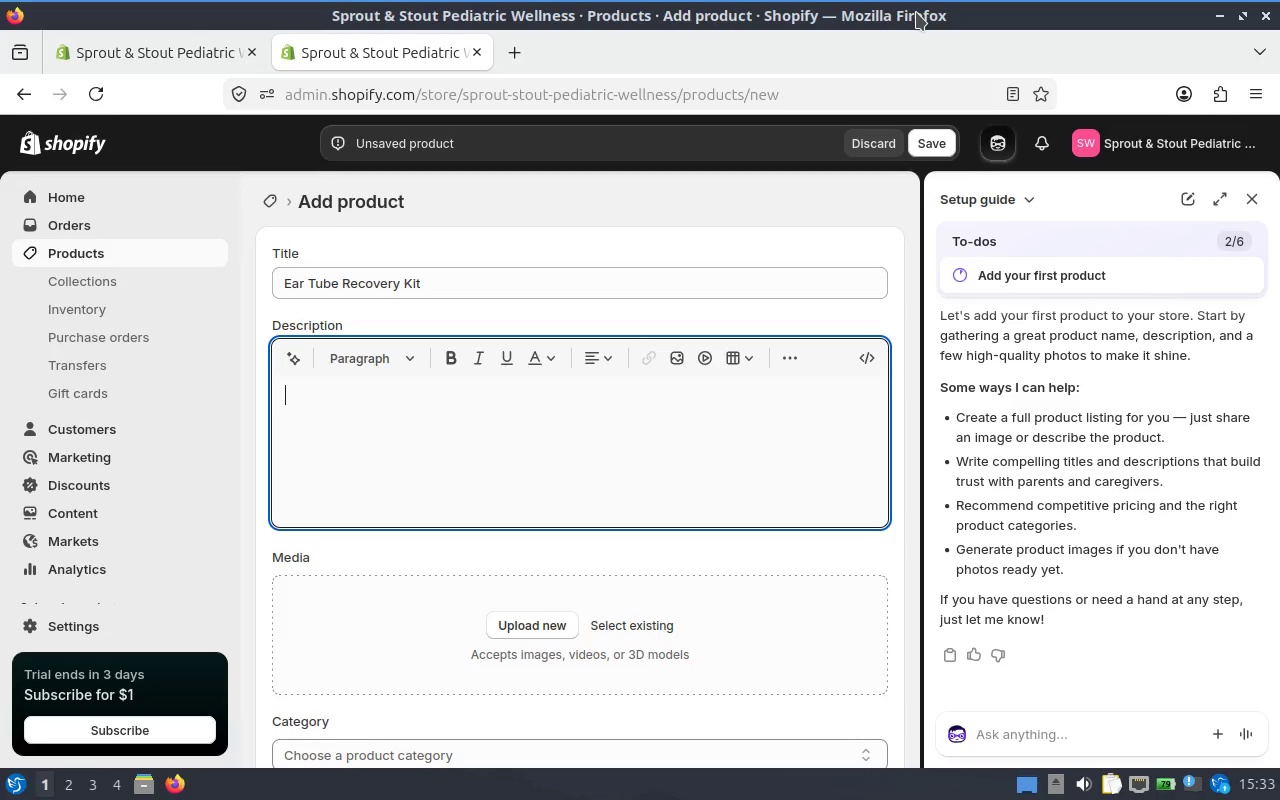 
mouse_move([1066, 253])
 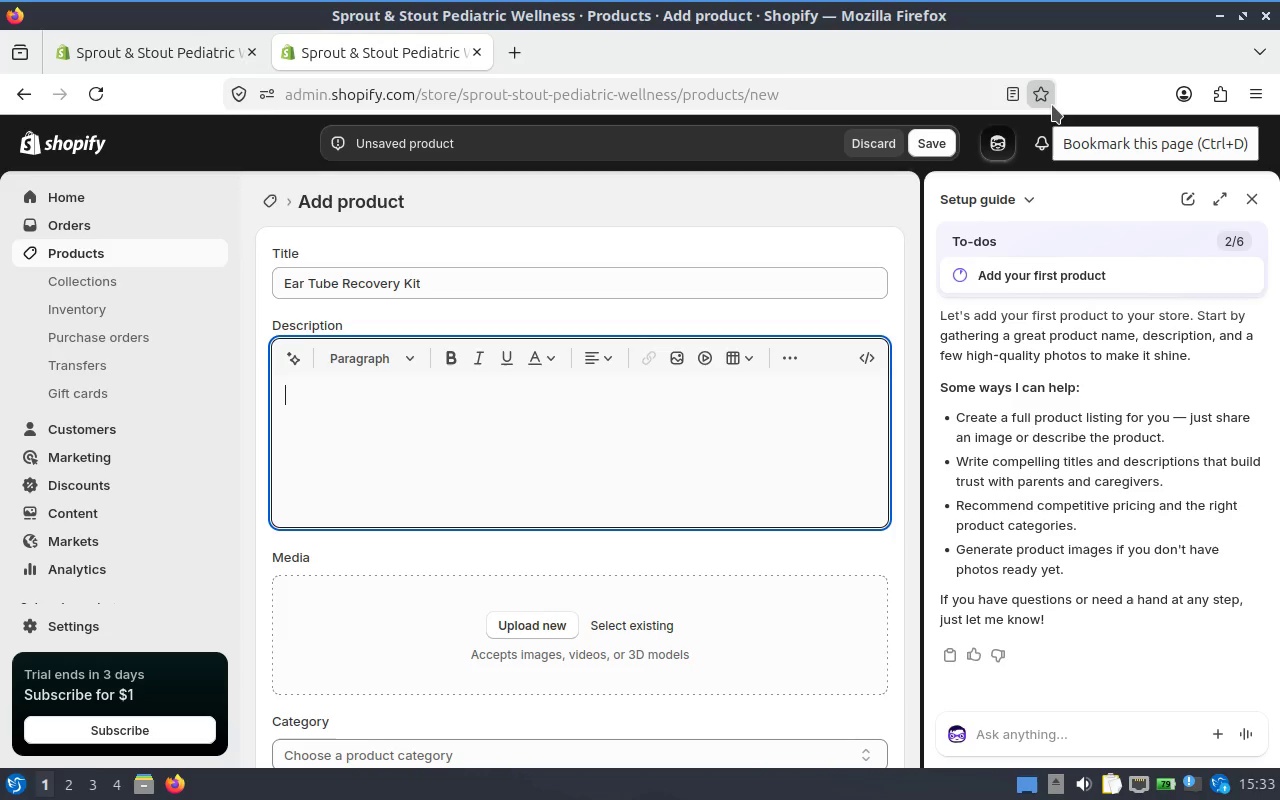 
wait(7.45)
 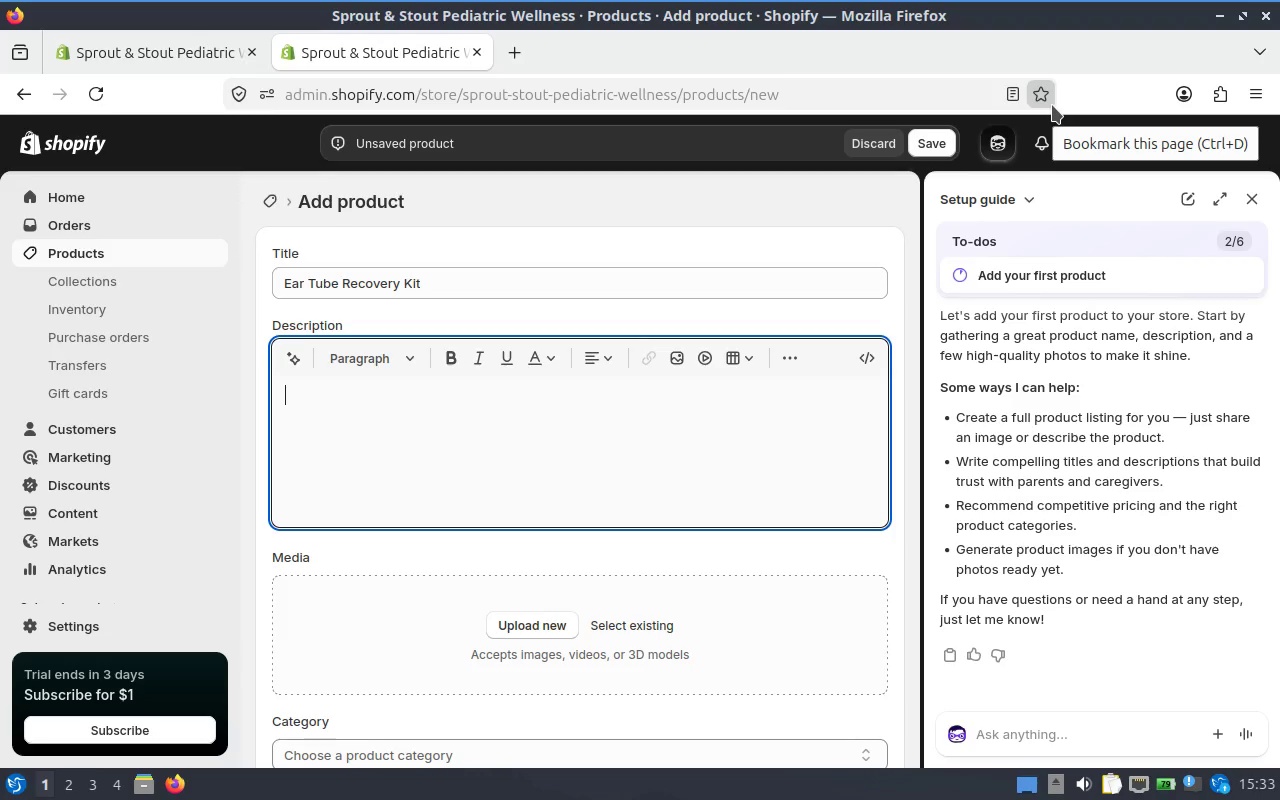 
left_click([618, 416])
 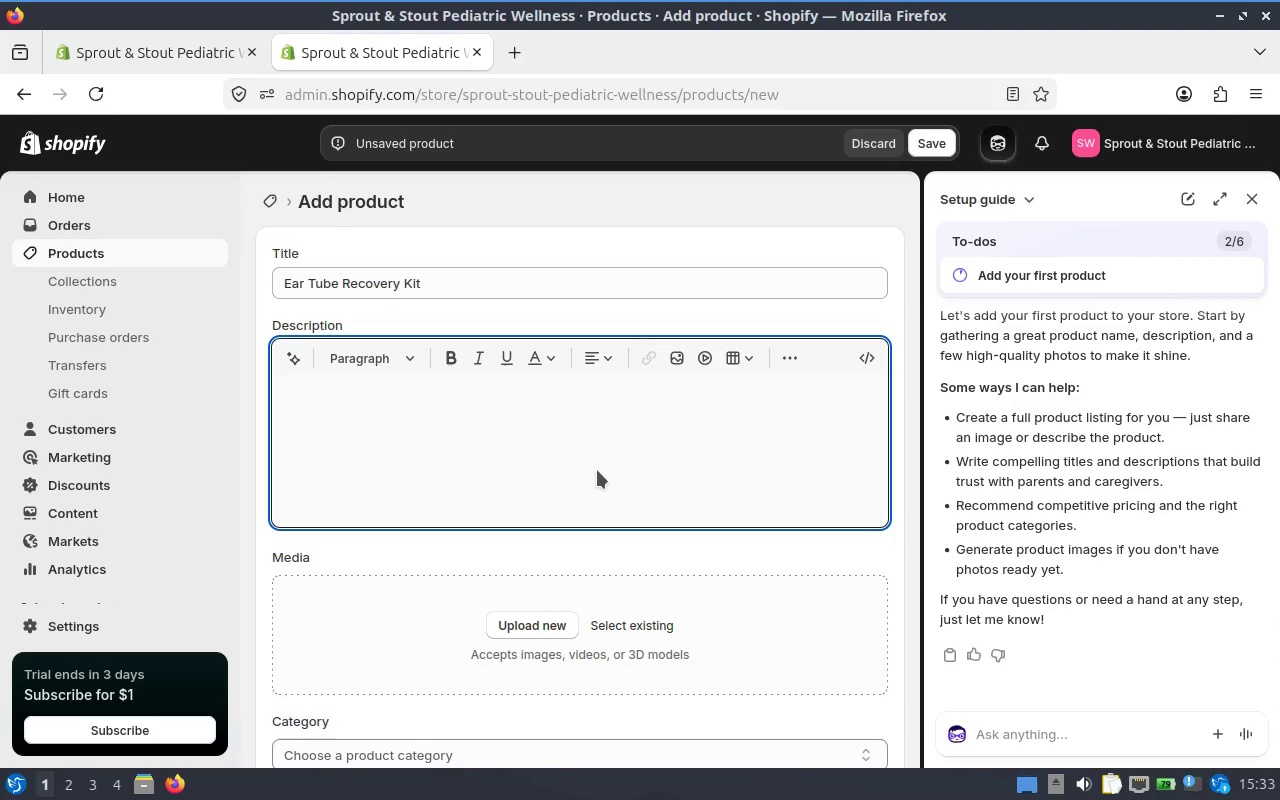 
left_click([404, 423])
 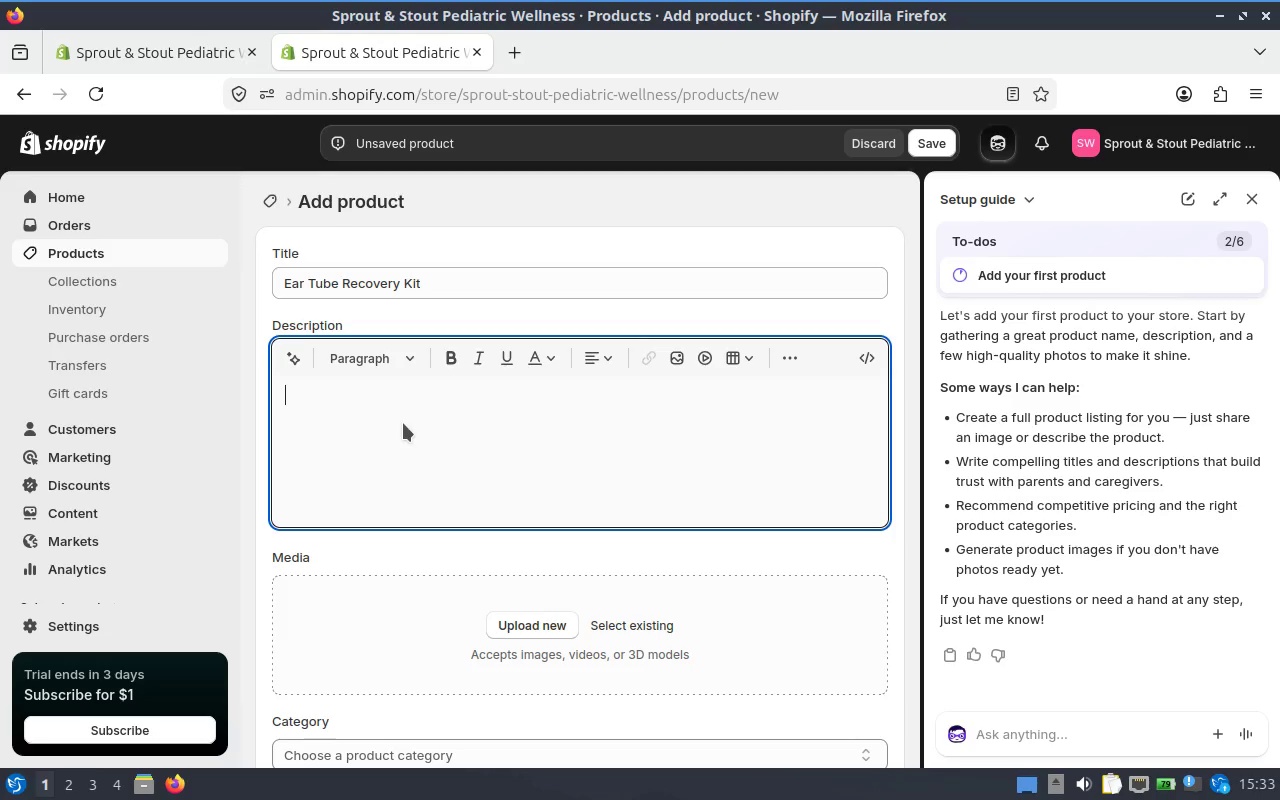 
type(Whats nsid)
key(Backspace)
key(Backspace)
key(Backspace)
key(Backspace)
key(Backspace)
type(Inside)
 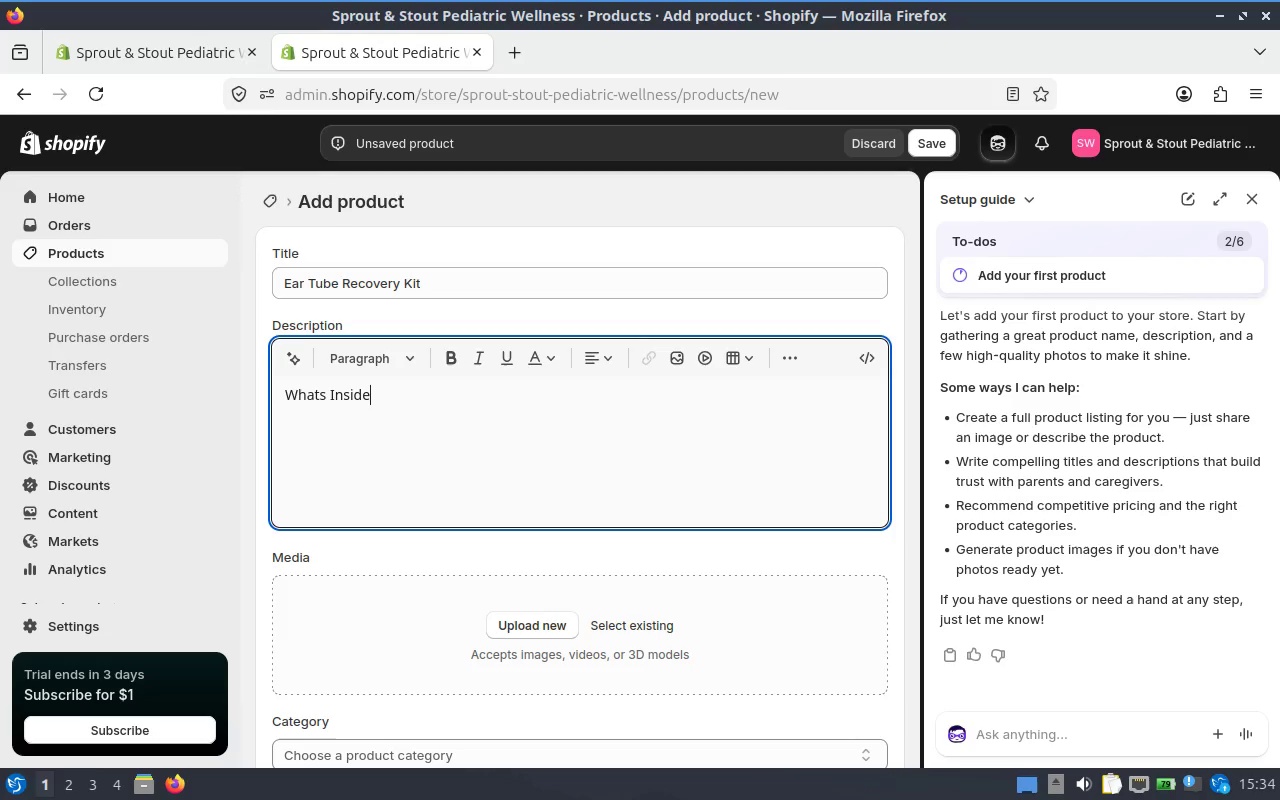 
key(Shift+Enter)
 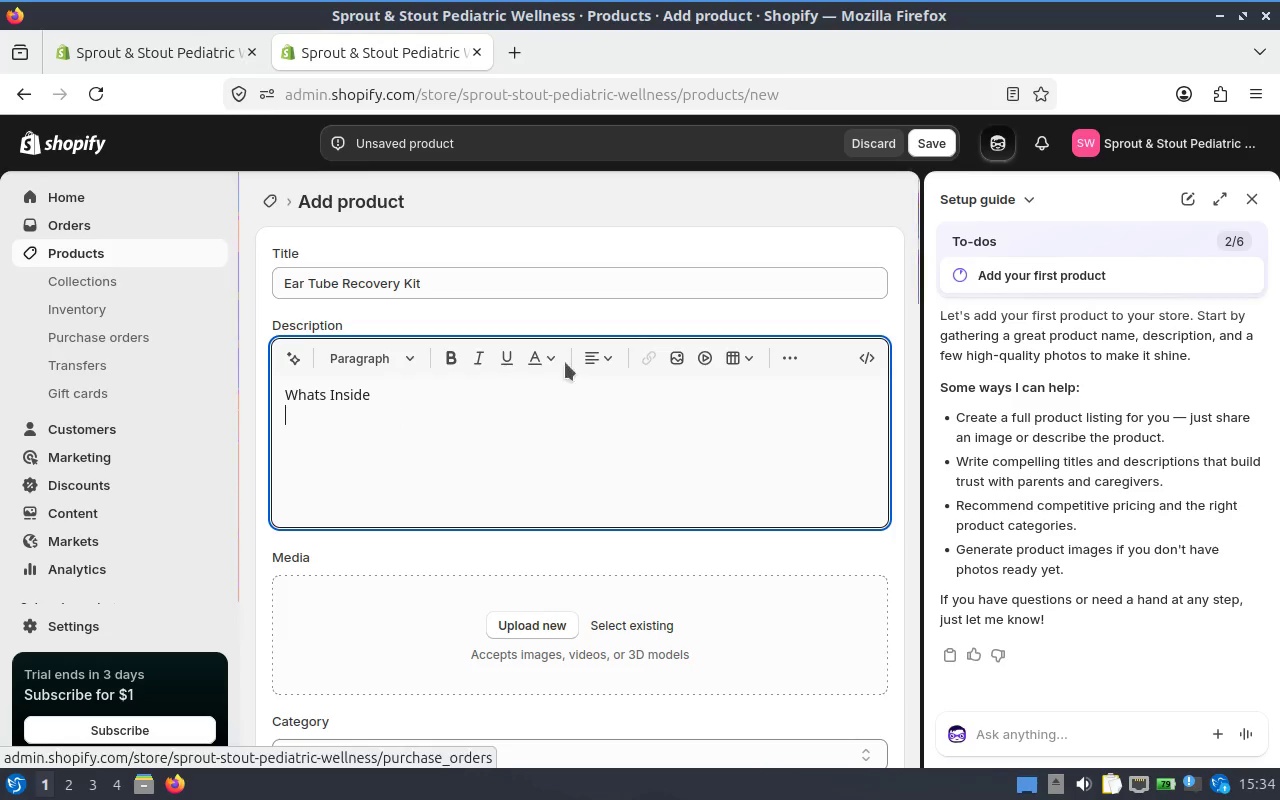 
left_click([590, 349])
 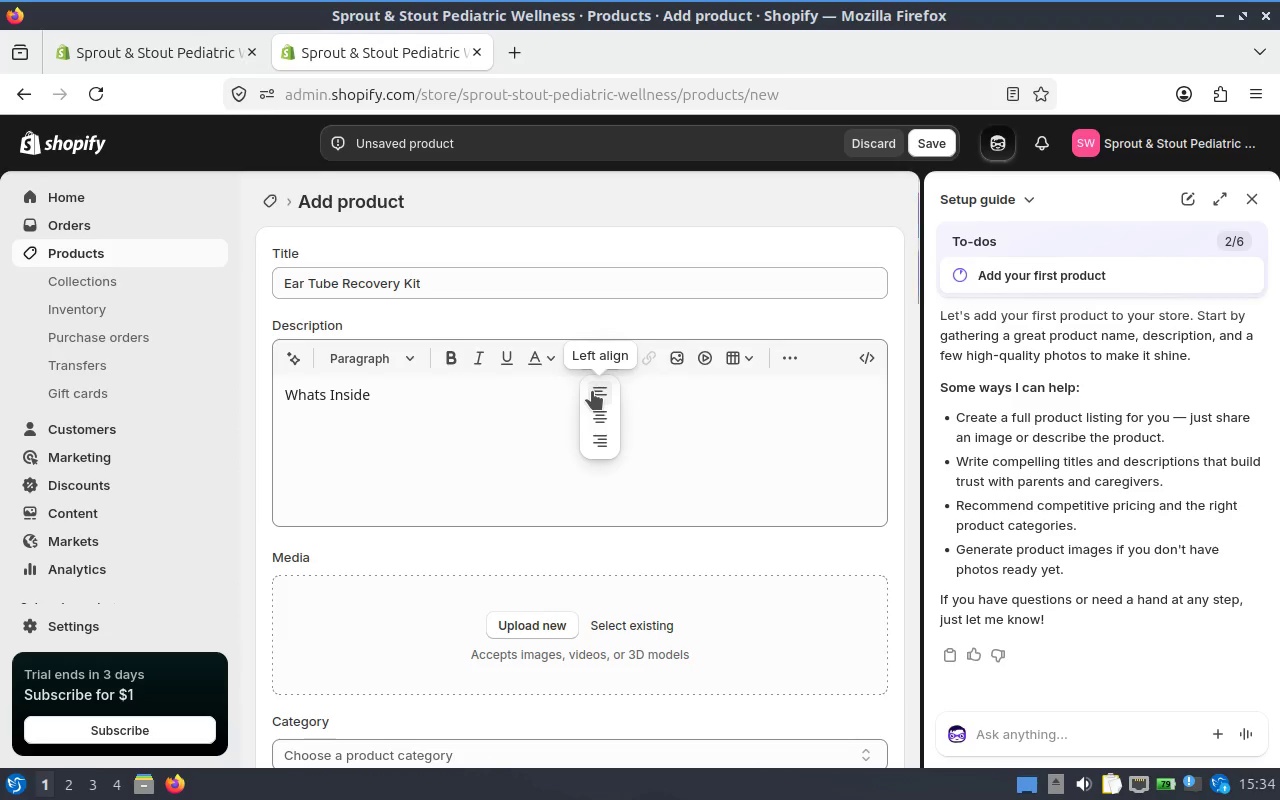 
left_click([592, 391])
 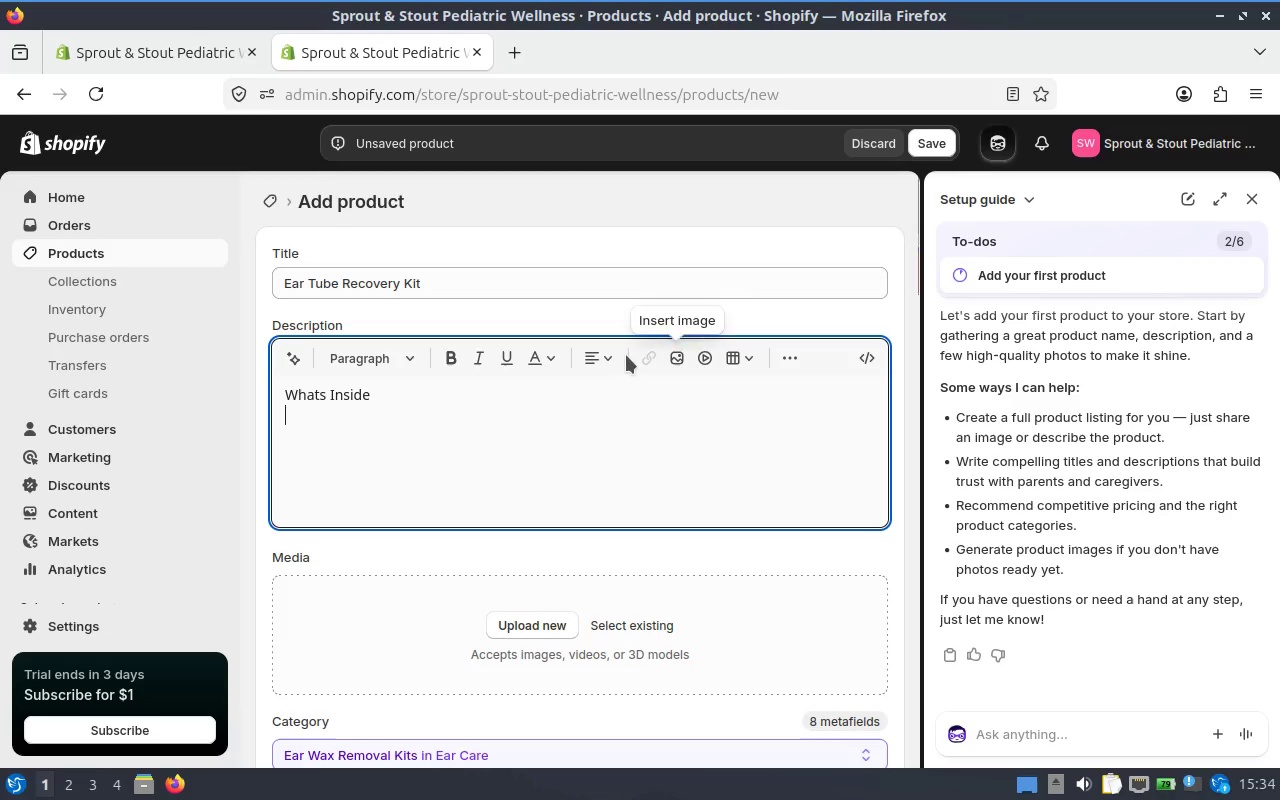 
left_click([774, 357])
 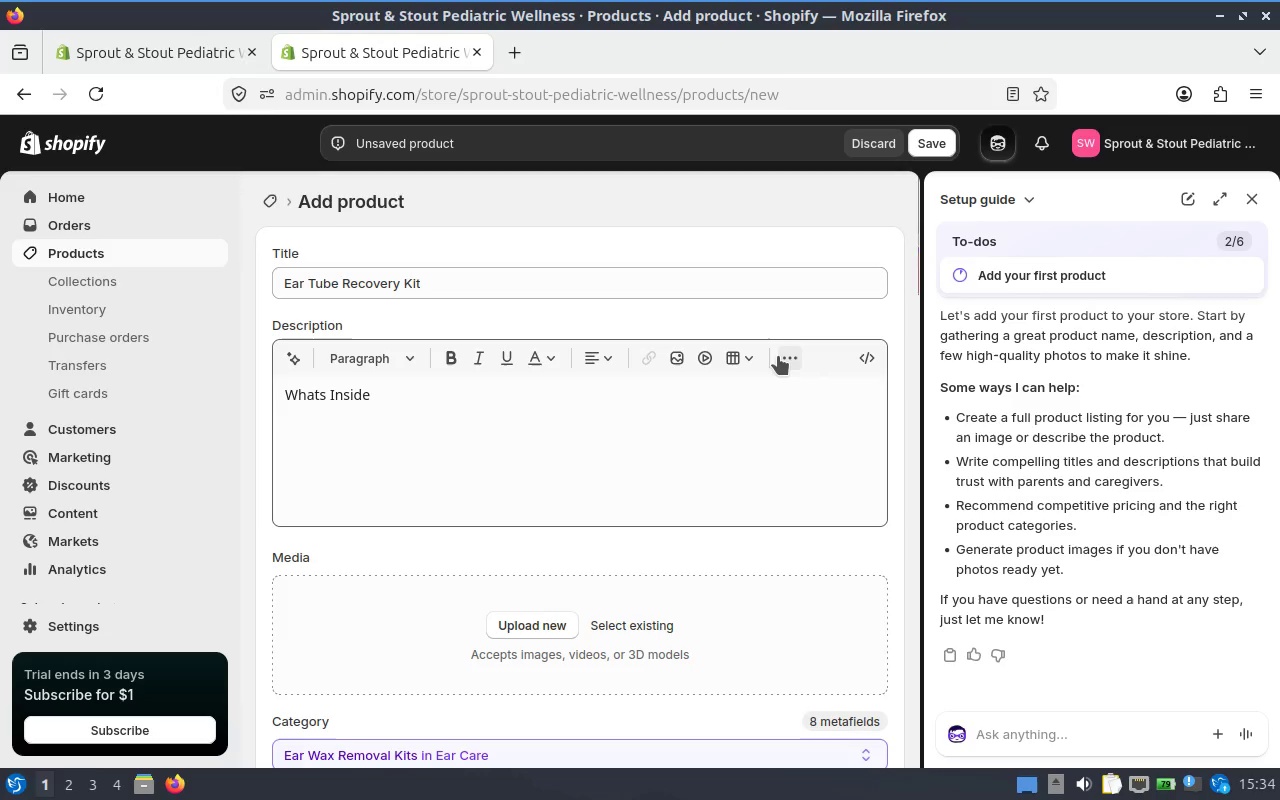 
left_click([778, 356])
 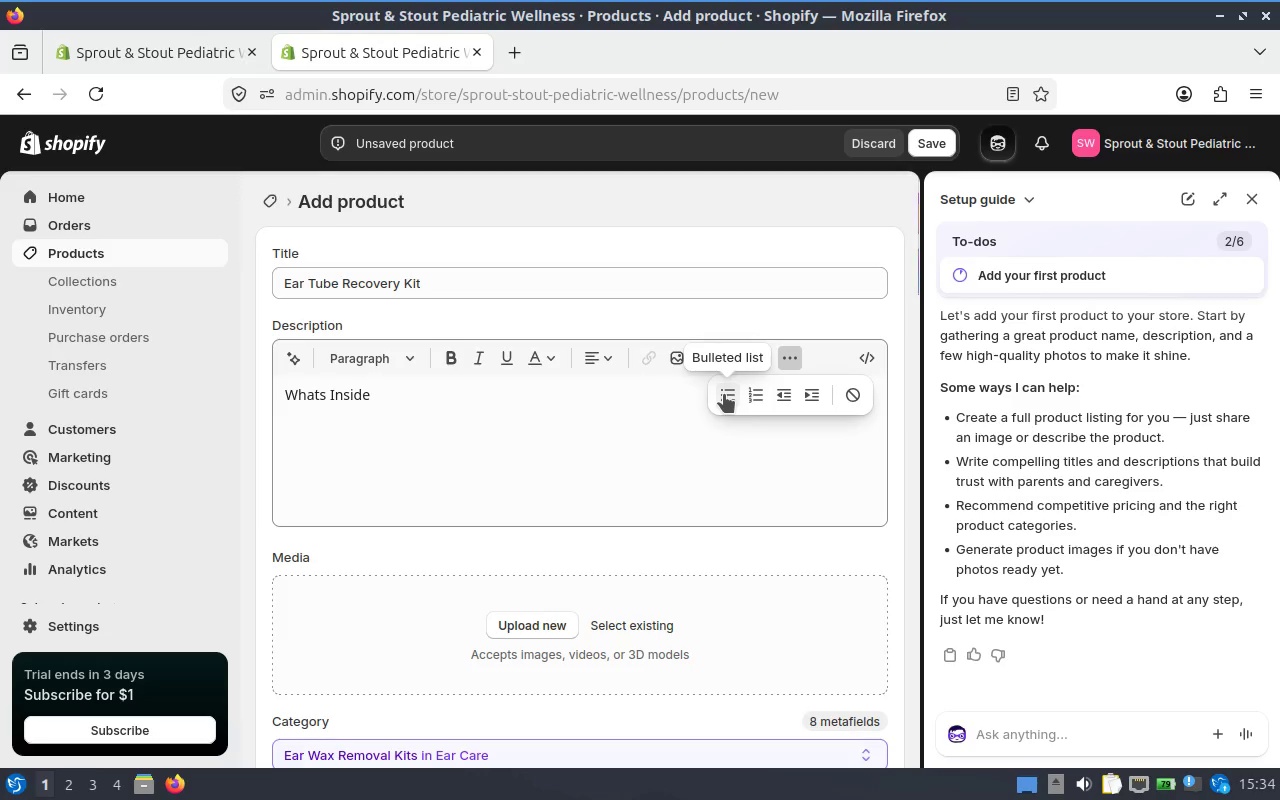 
left_click([718, 394])
 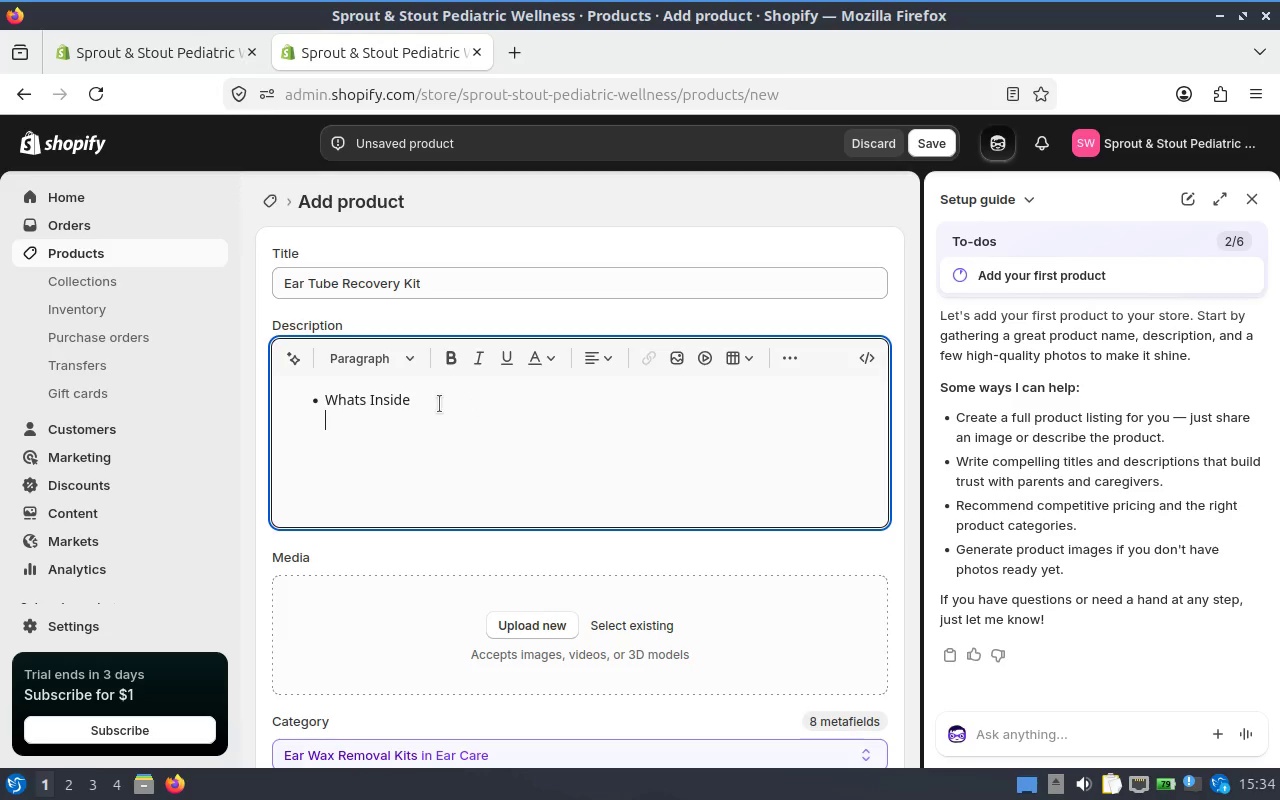 
key(ArrowUp)
 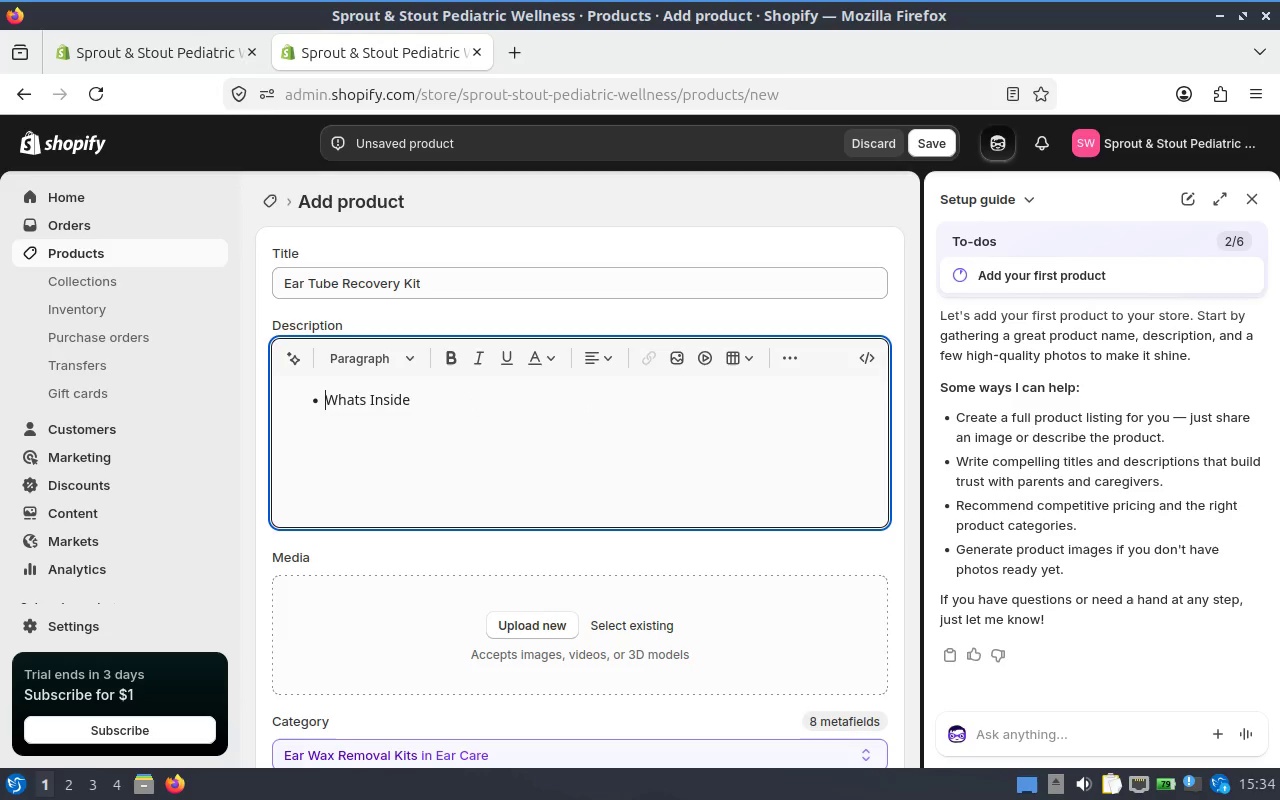 
key(Enter)
 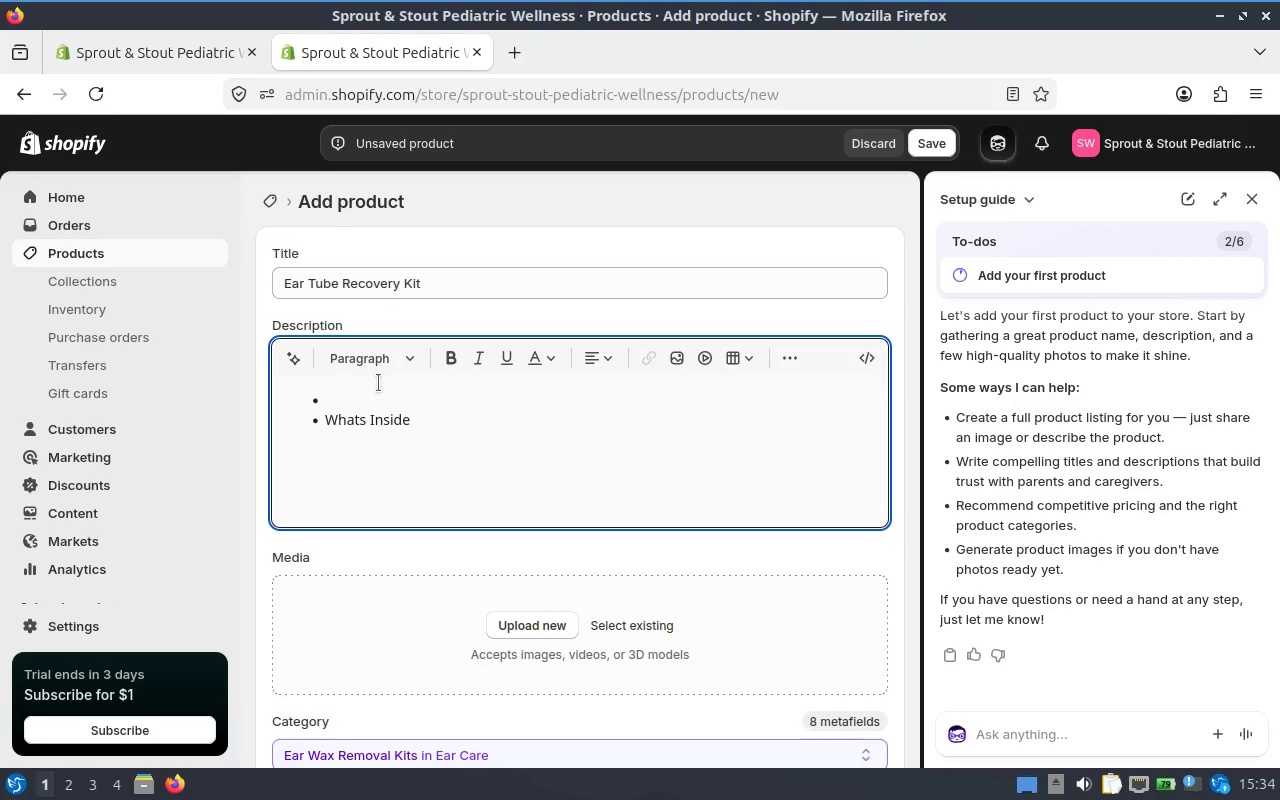 
left_click_drag(start_coordinate=[431, 393], to_coordinate=[447, 413])
 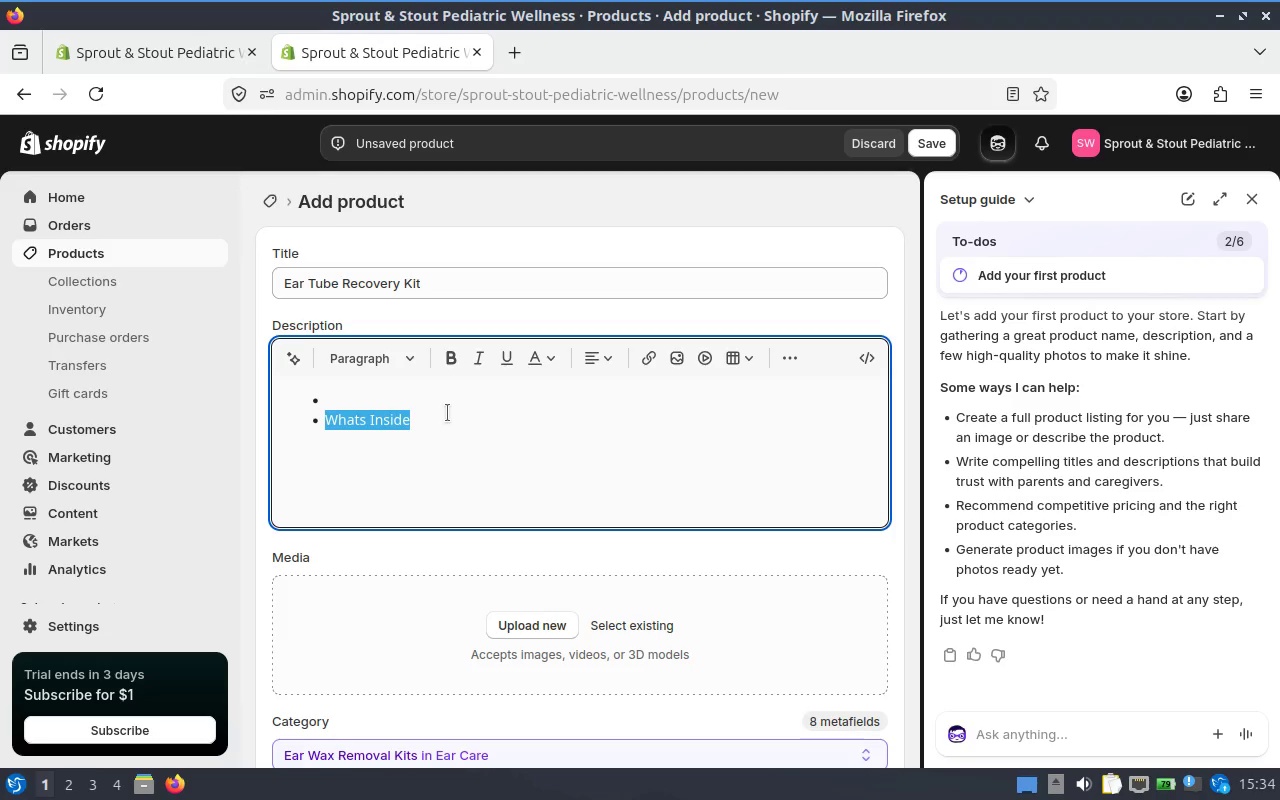 
key(Control+X)
 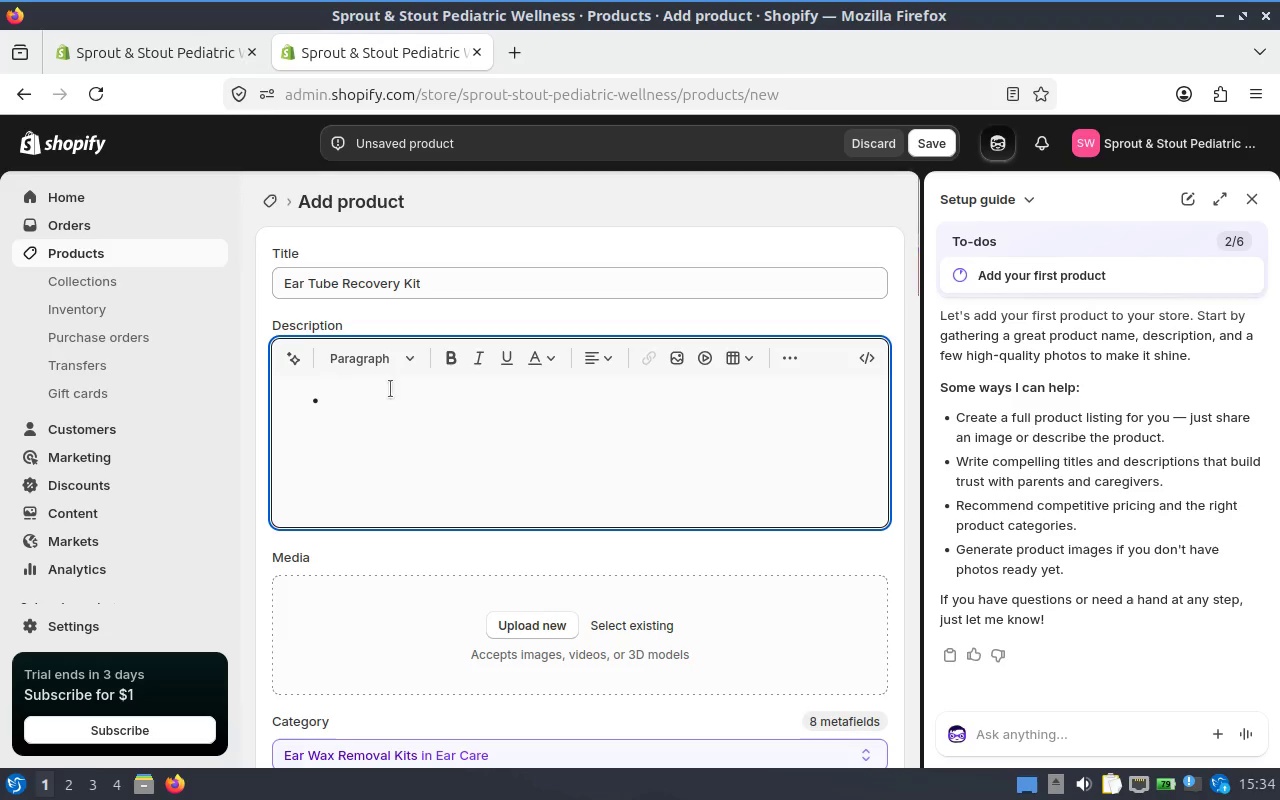 
left_click([368, 381])
 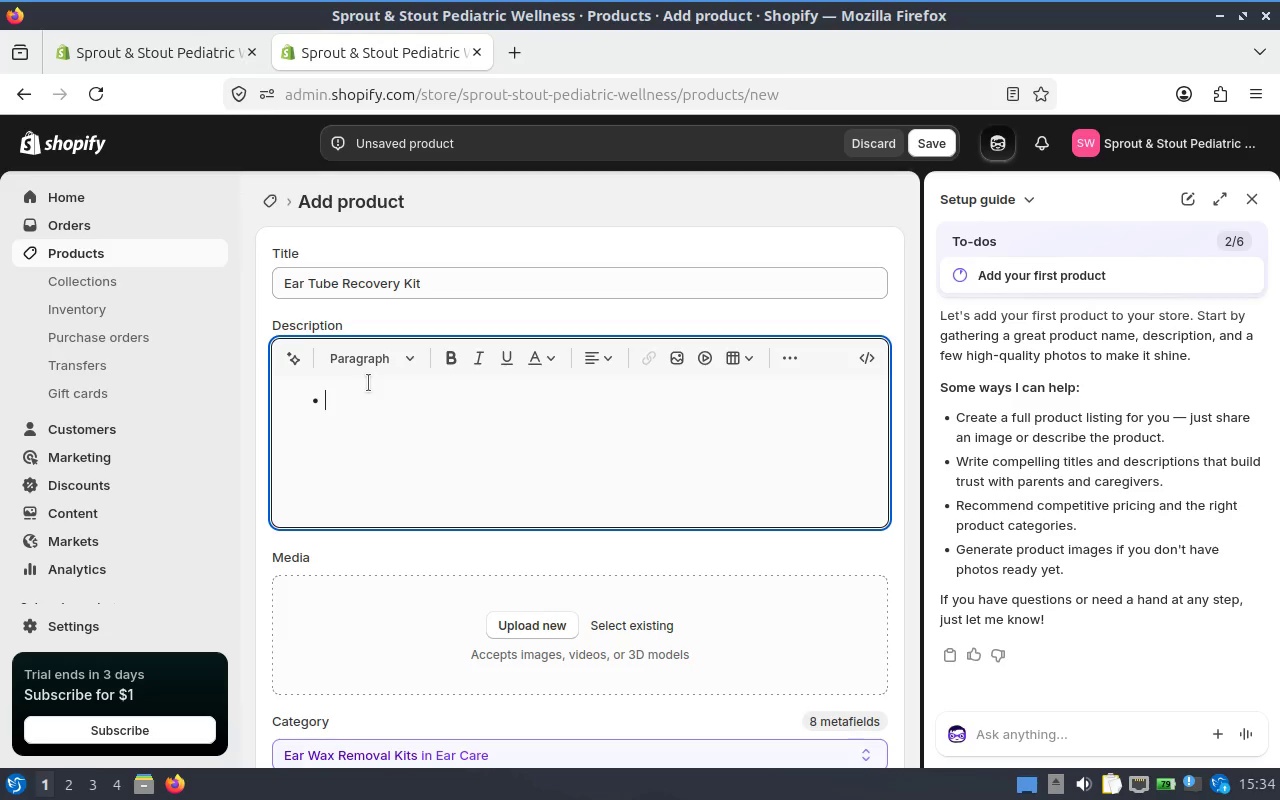 
key(Enter)
 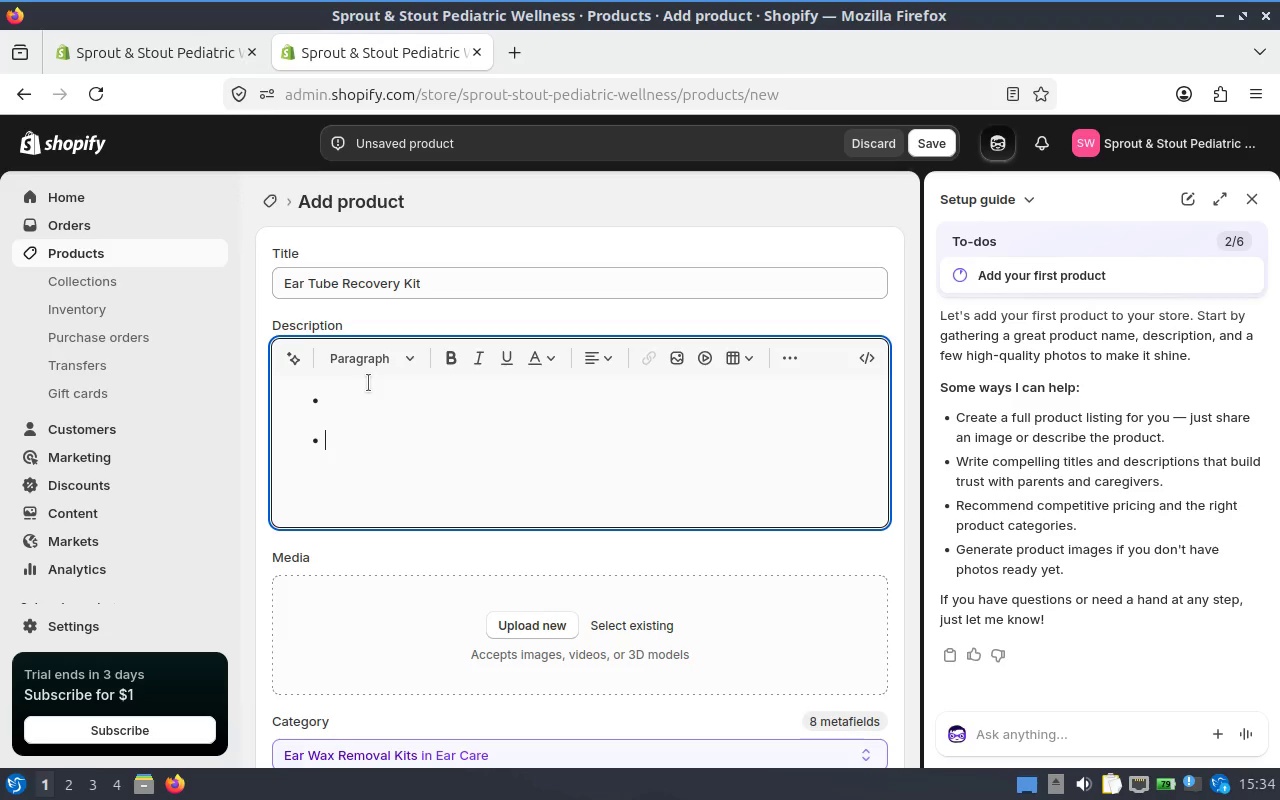 
key(Backspace)
 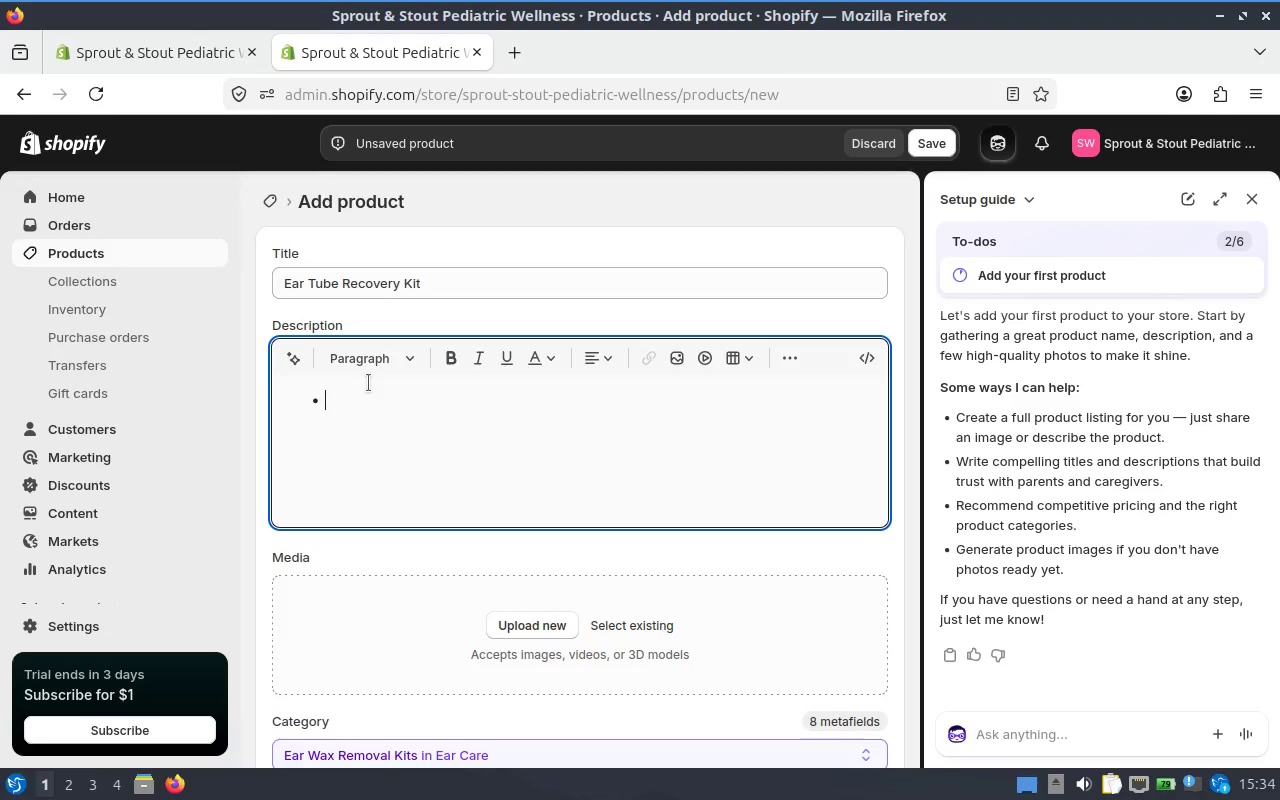 
key(Backspace)
 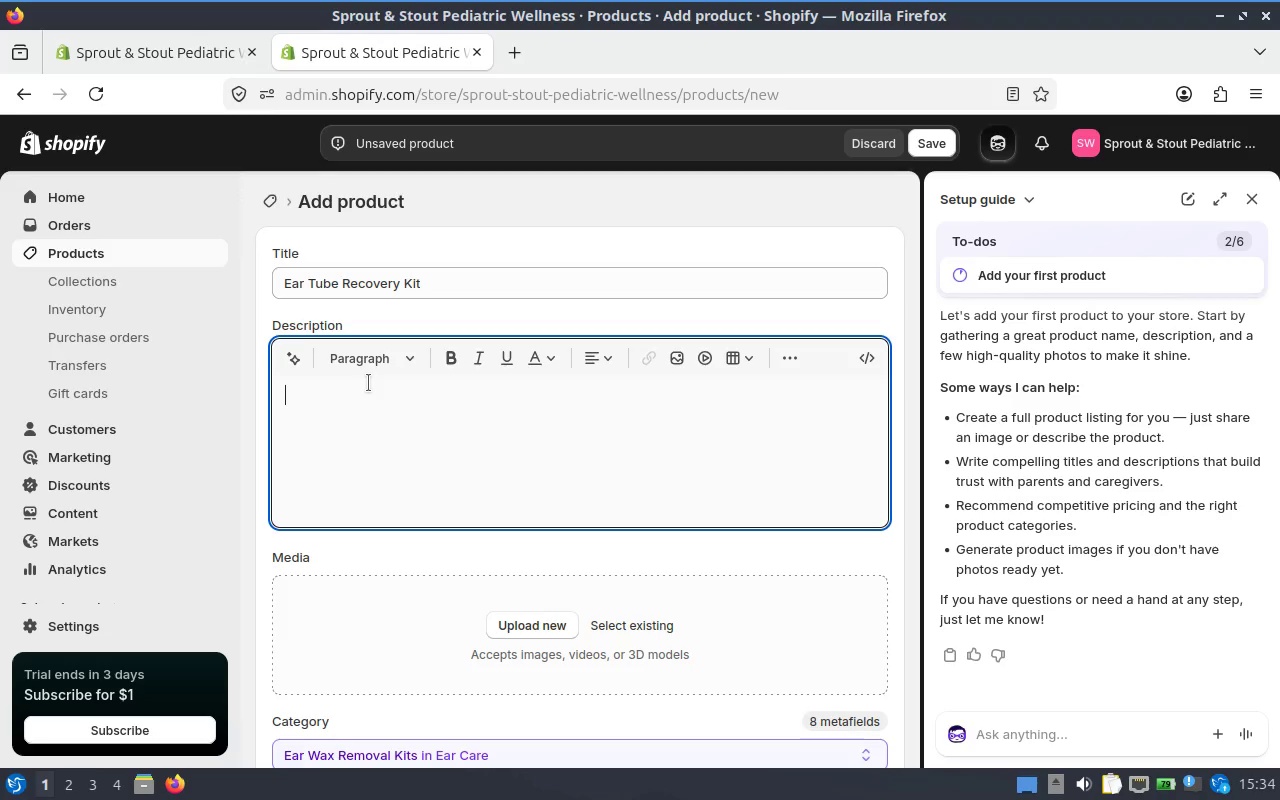 
key(Backspace)
 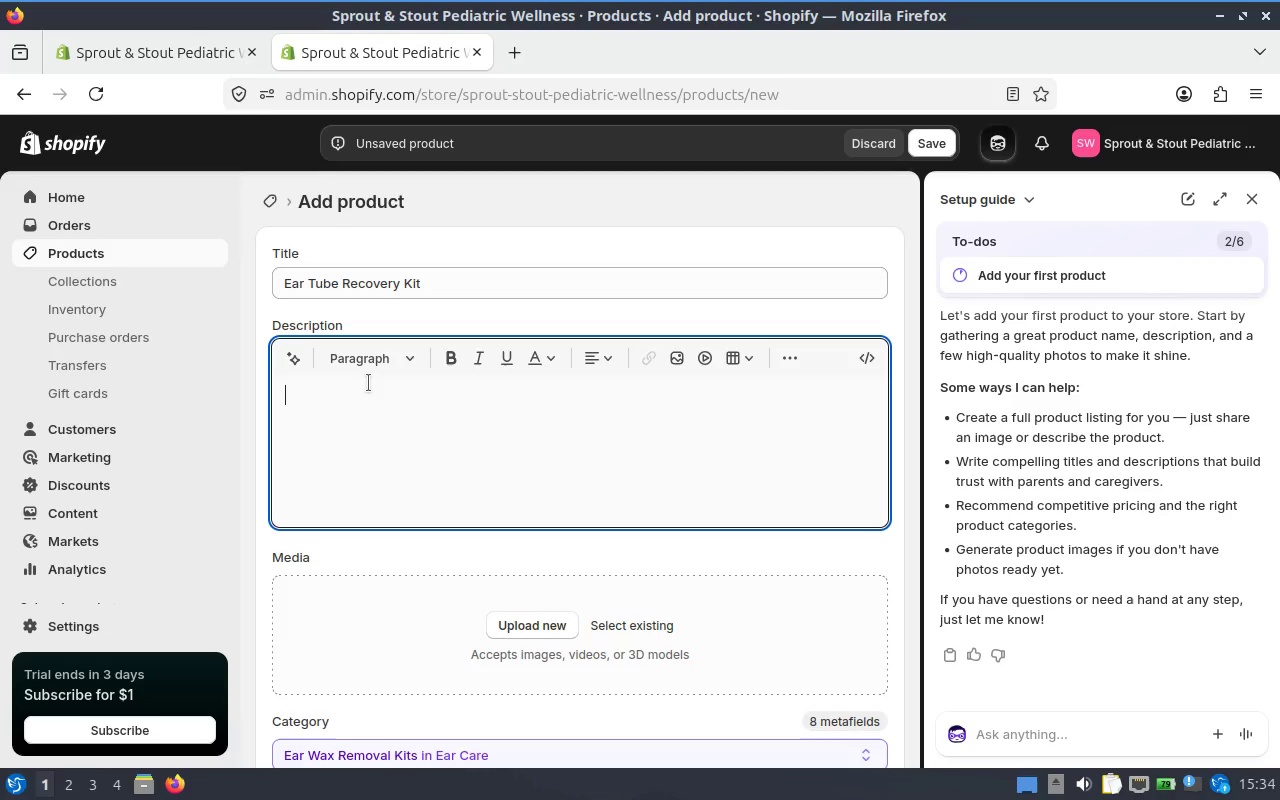 
key(Control+V)
 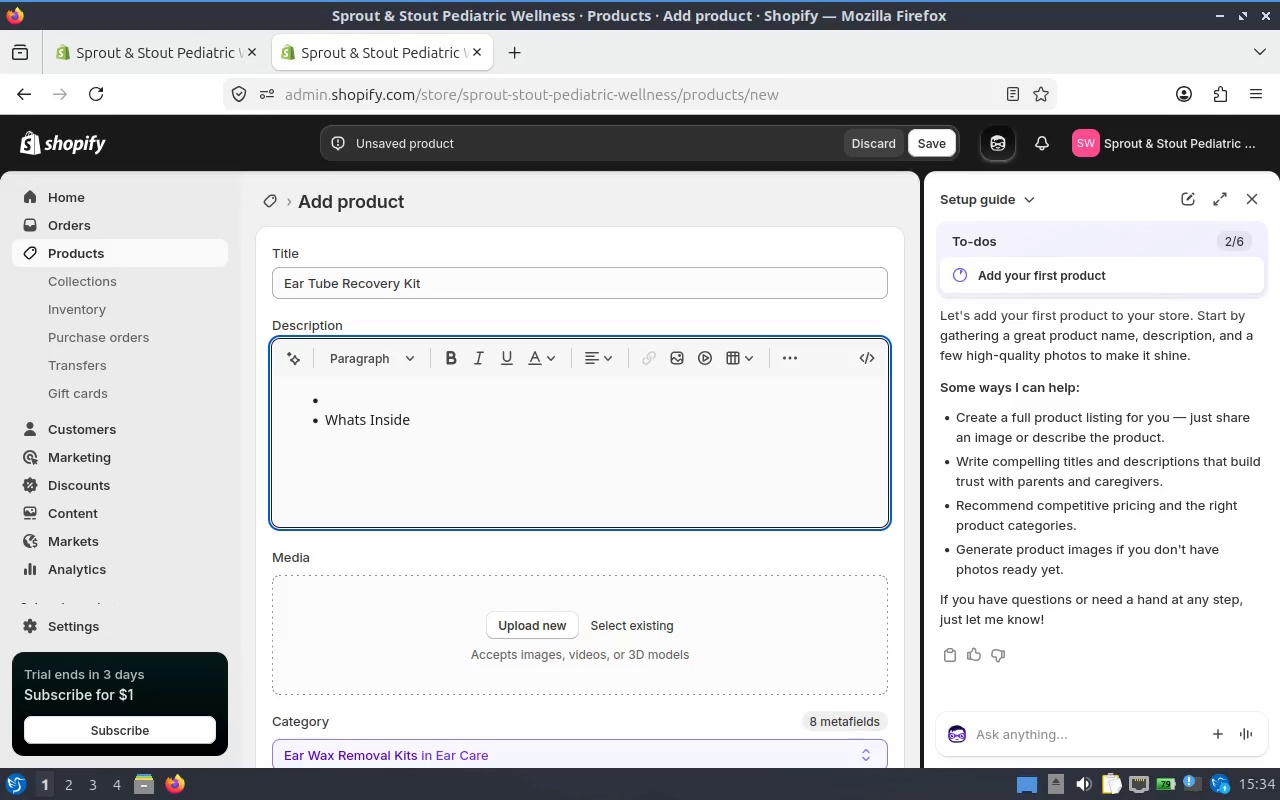 
key(Control+Z)
 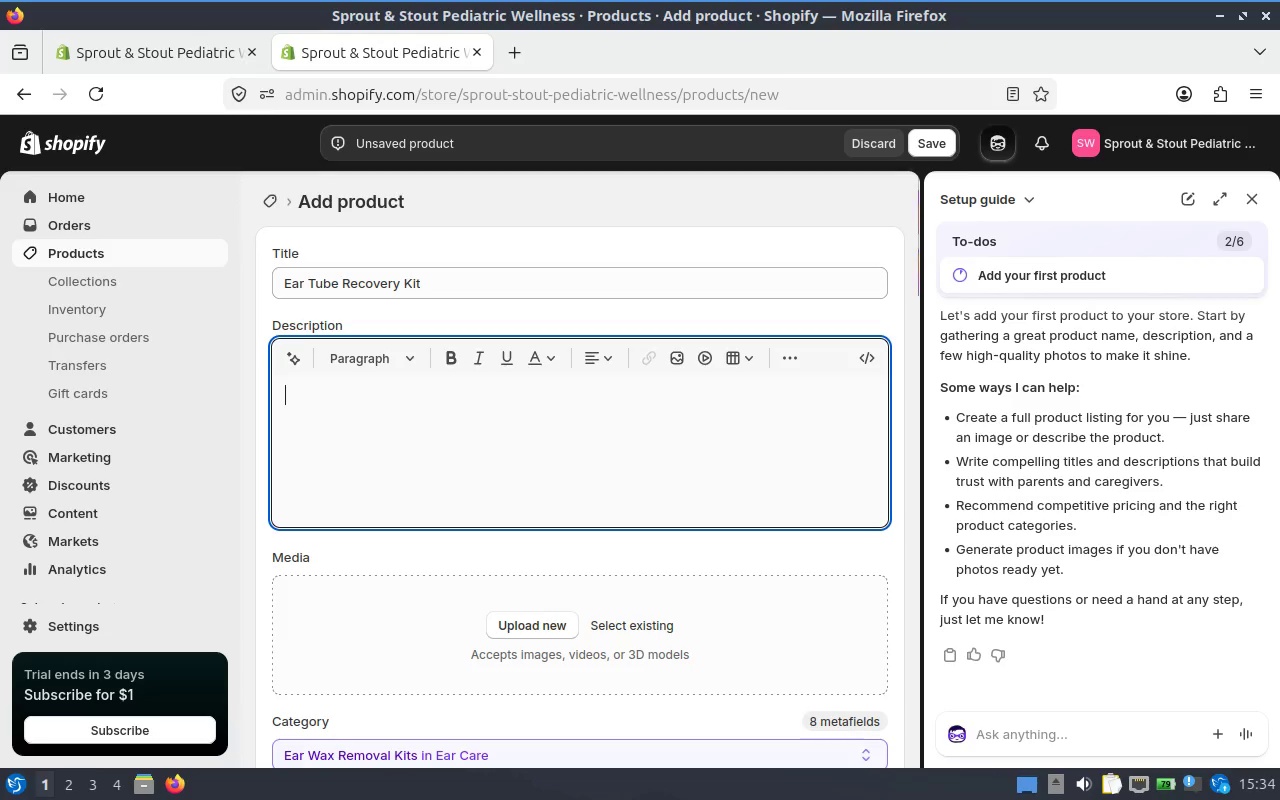 
type(Whats Inside)
 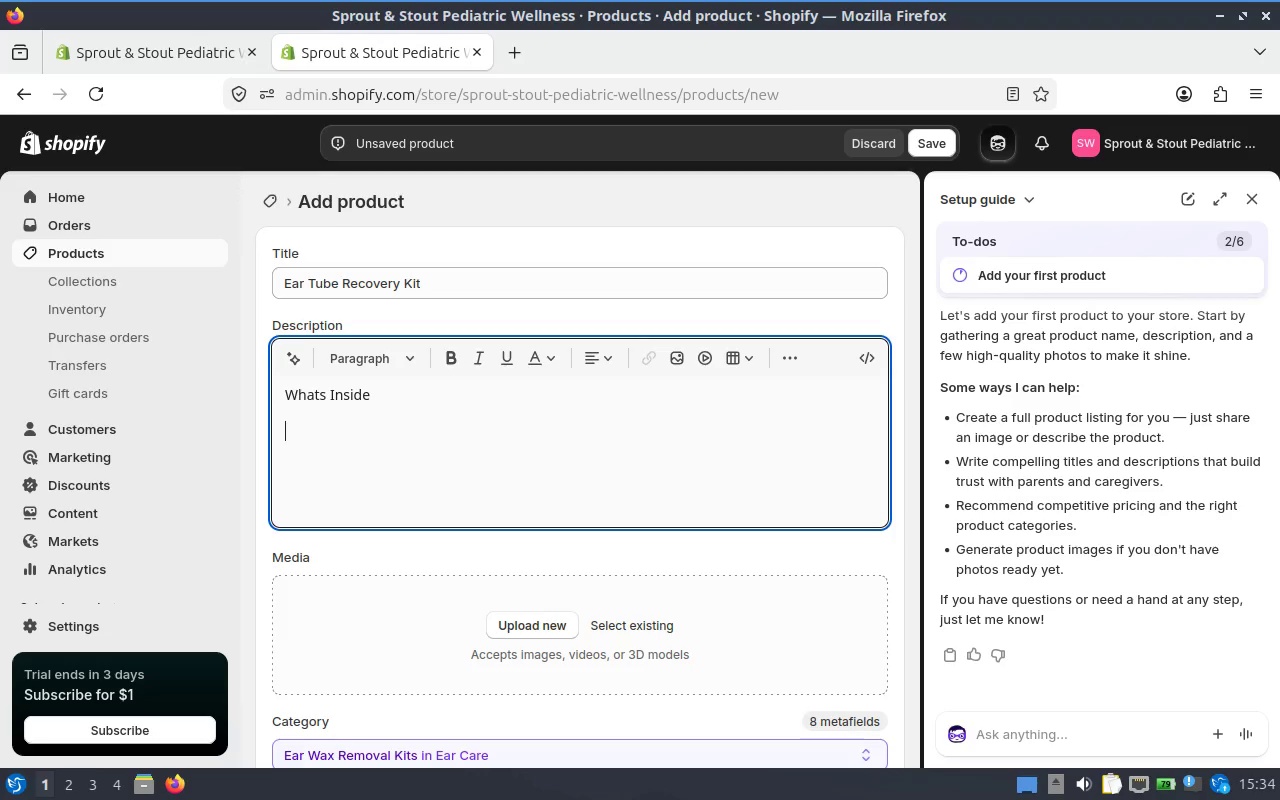 
 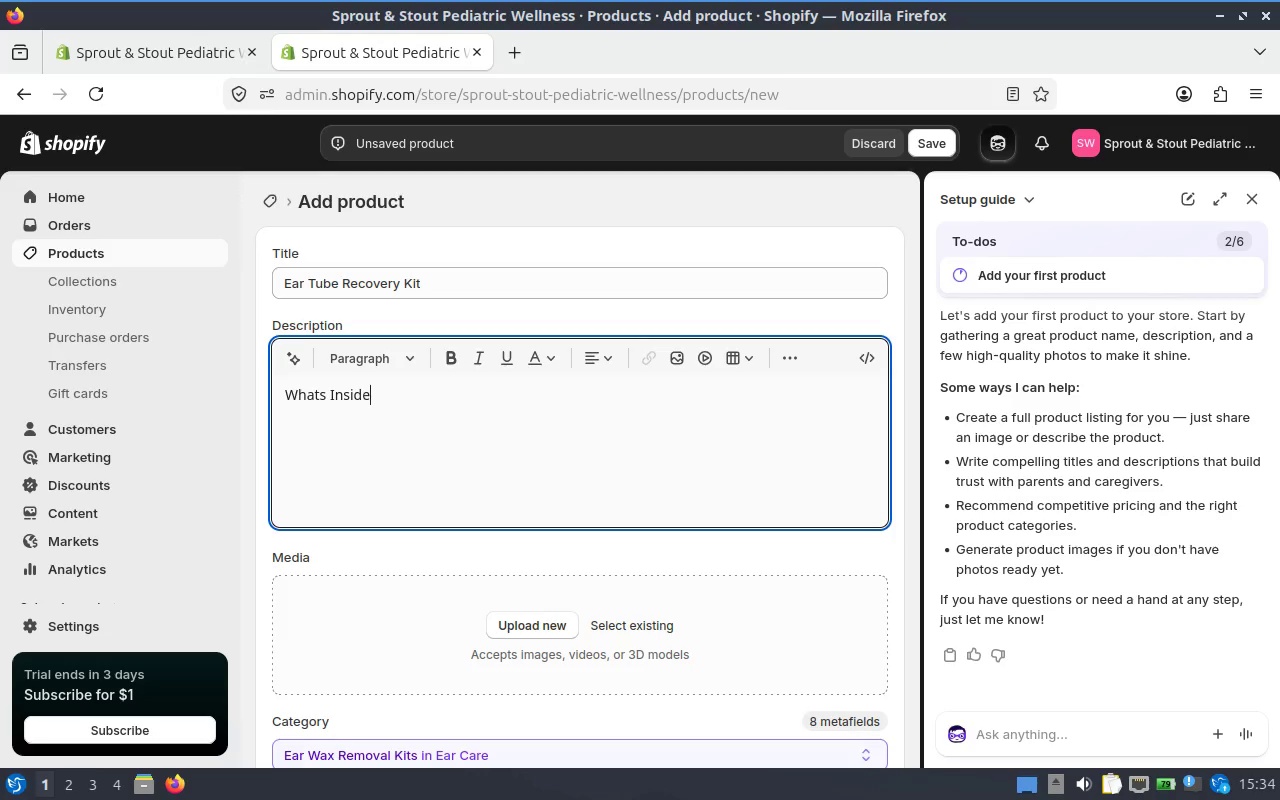 
key(Enter)
 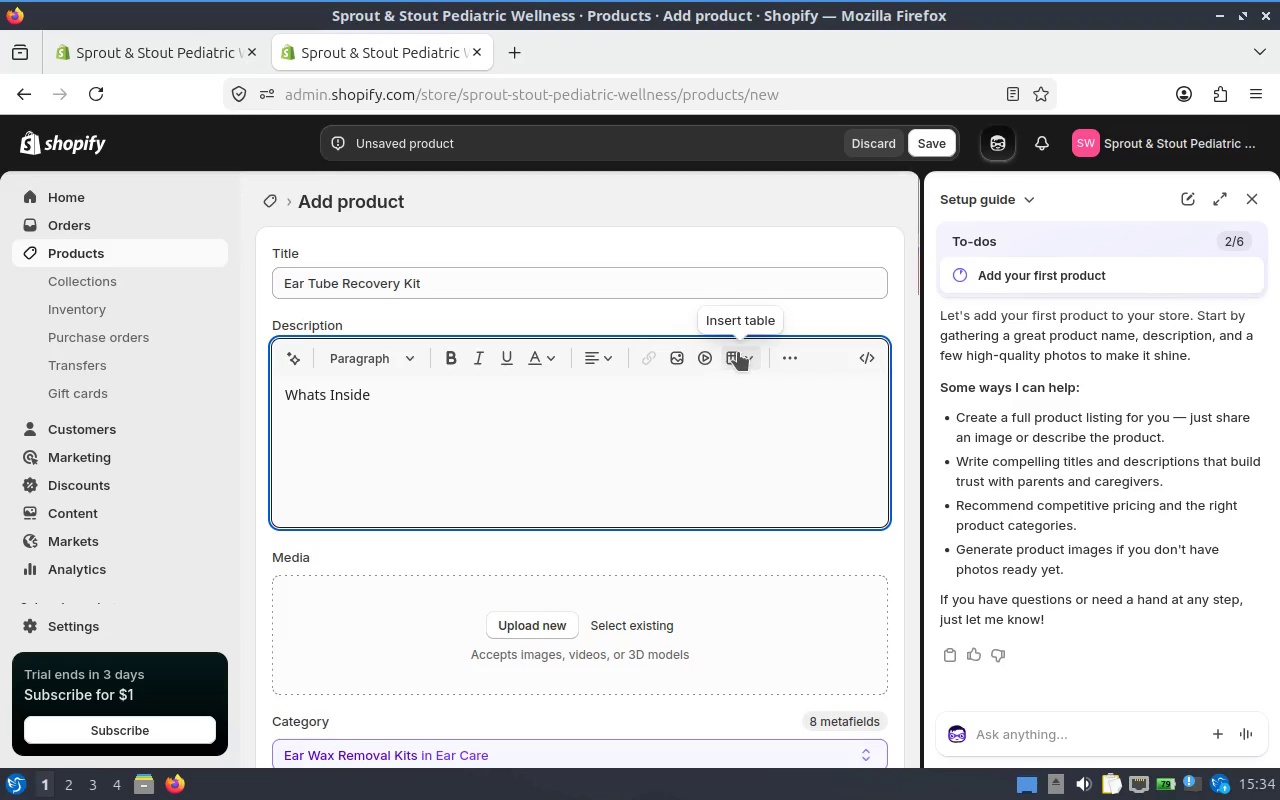 
left_click([761, 352])
 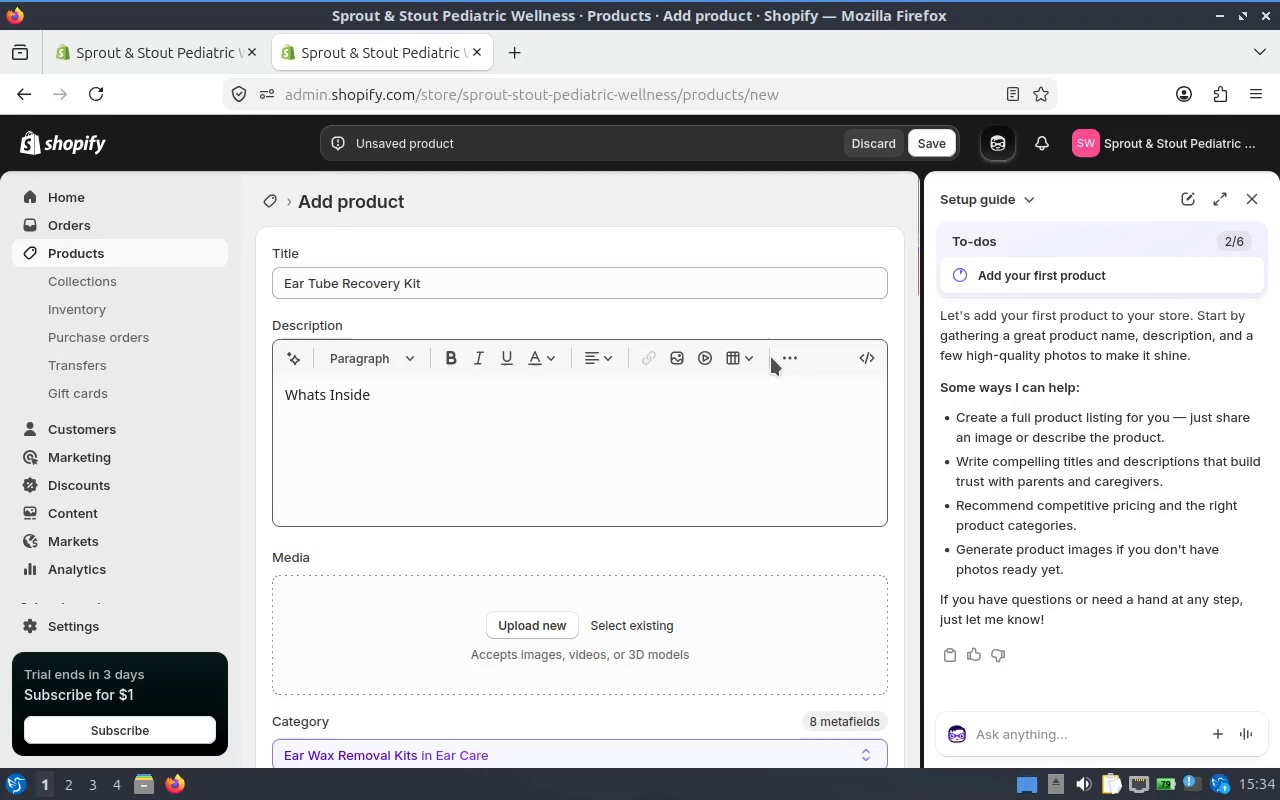 
left_click([771, 357])
 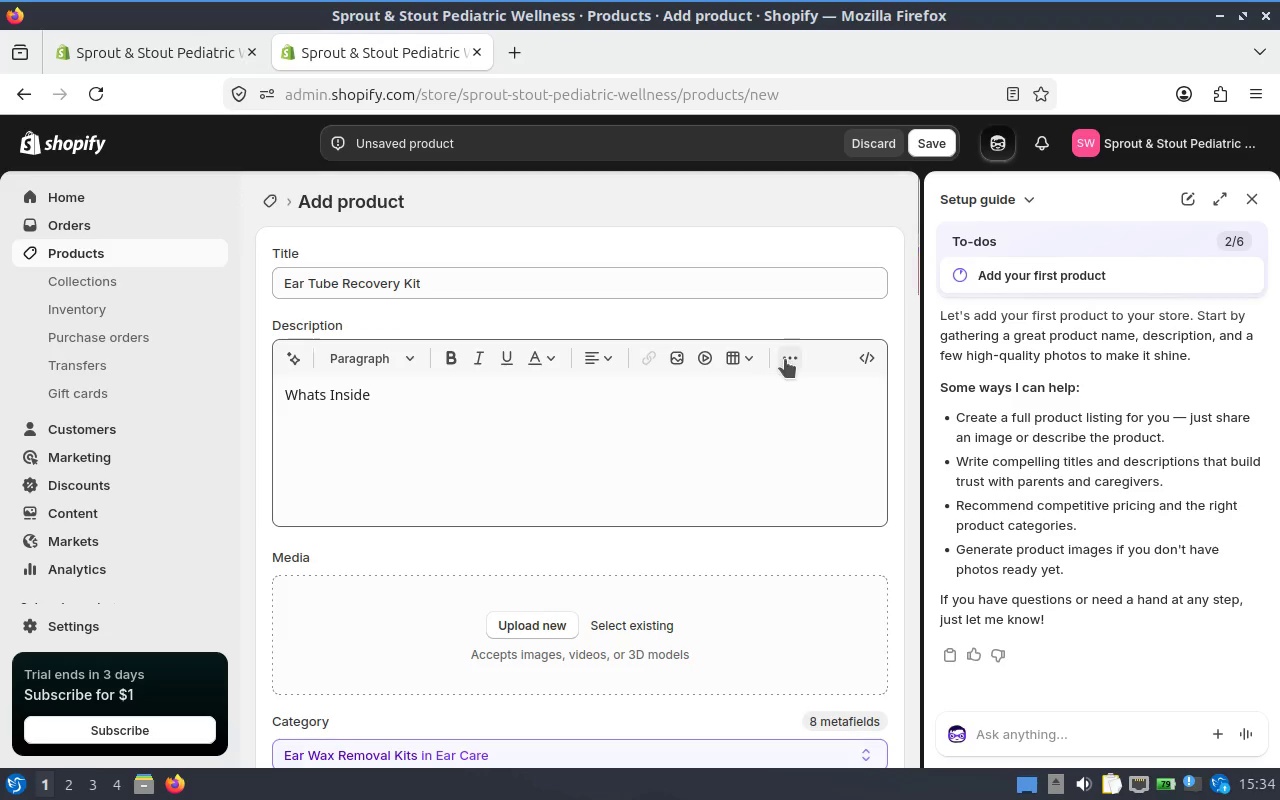 
left_click([785, 359])
 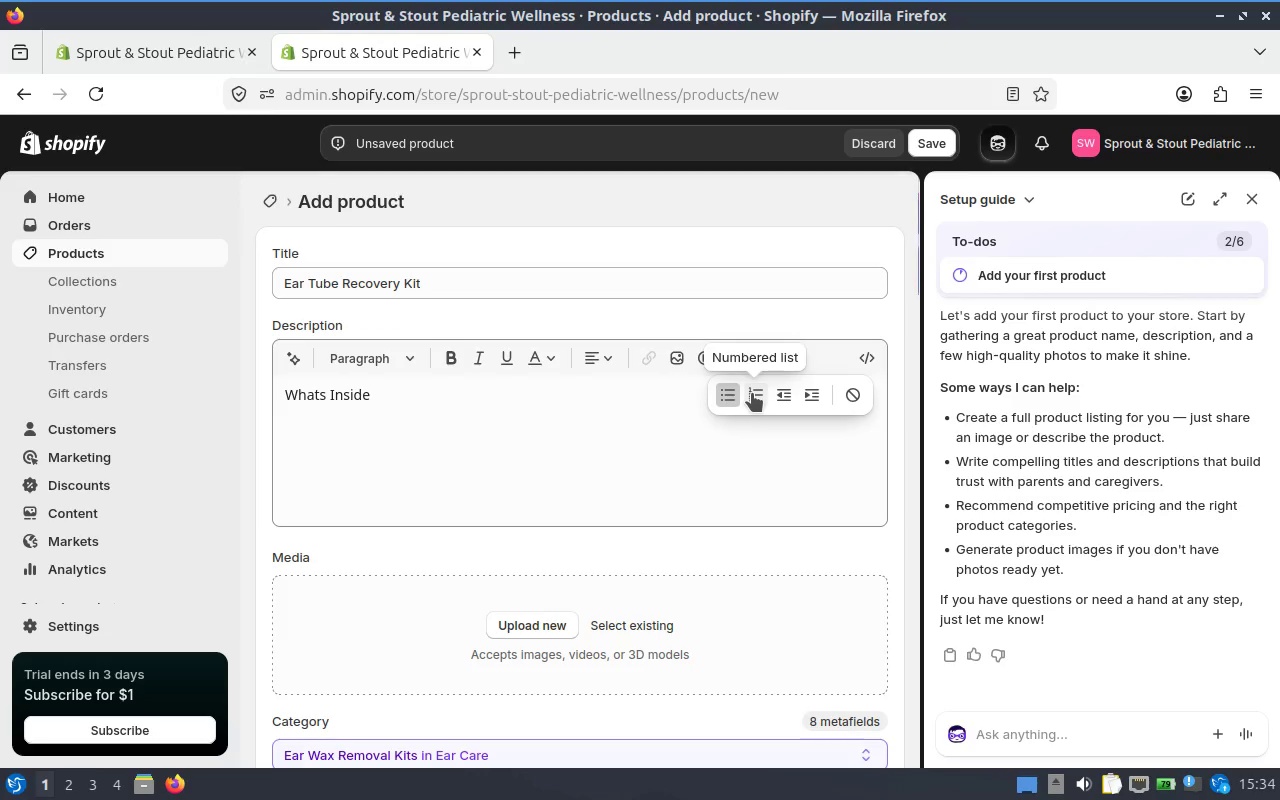 
left_click([752, 393])
 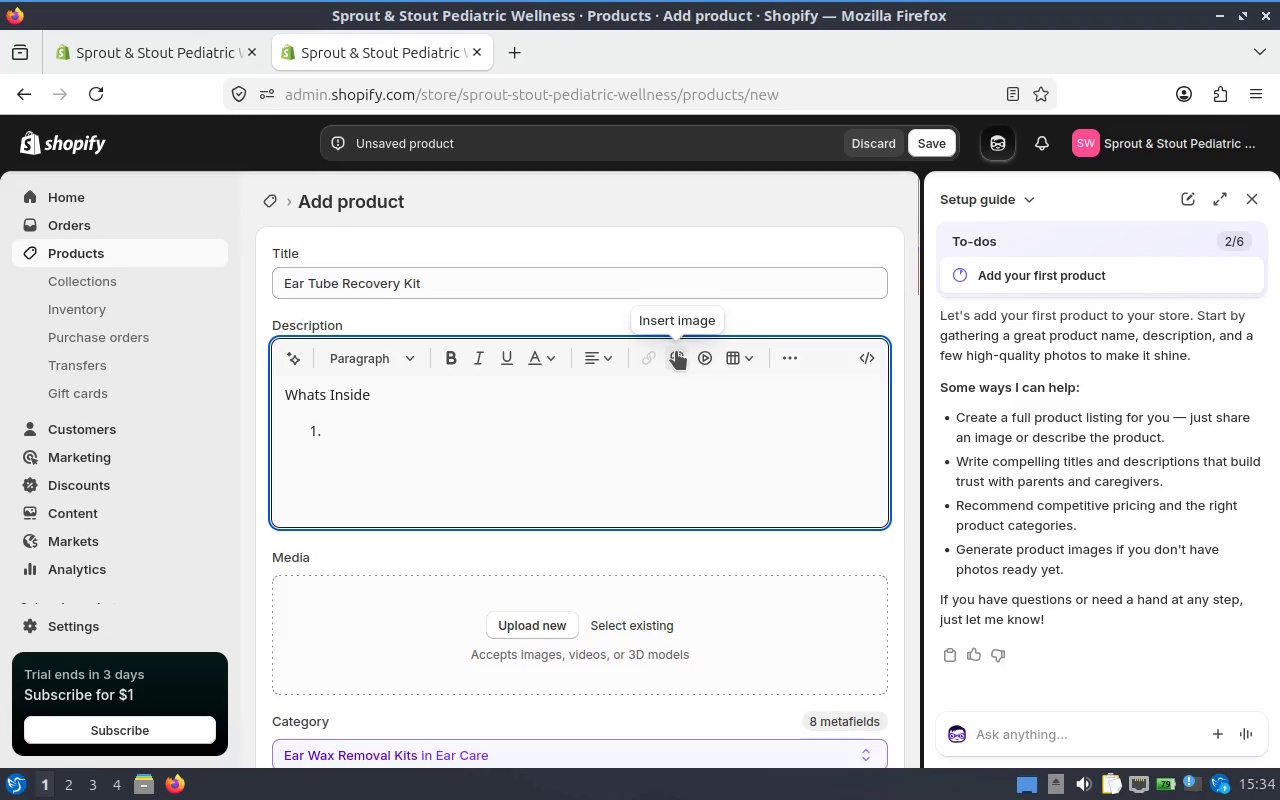 
left_click([770, 352])
 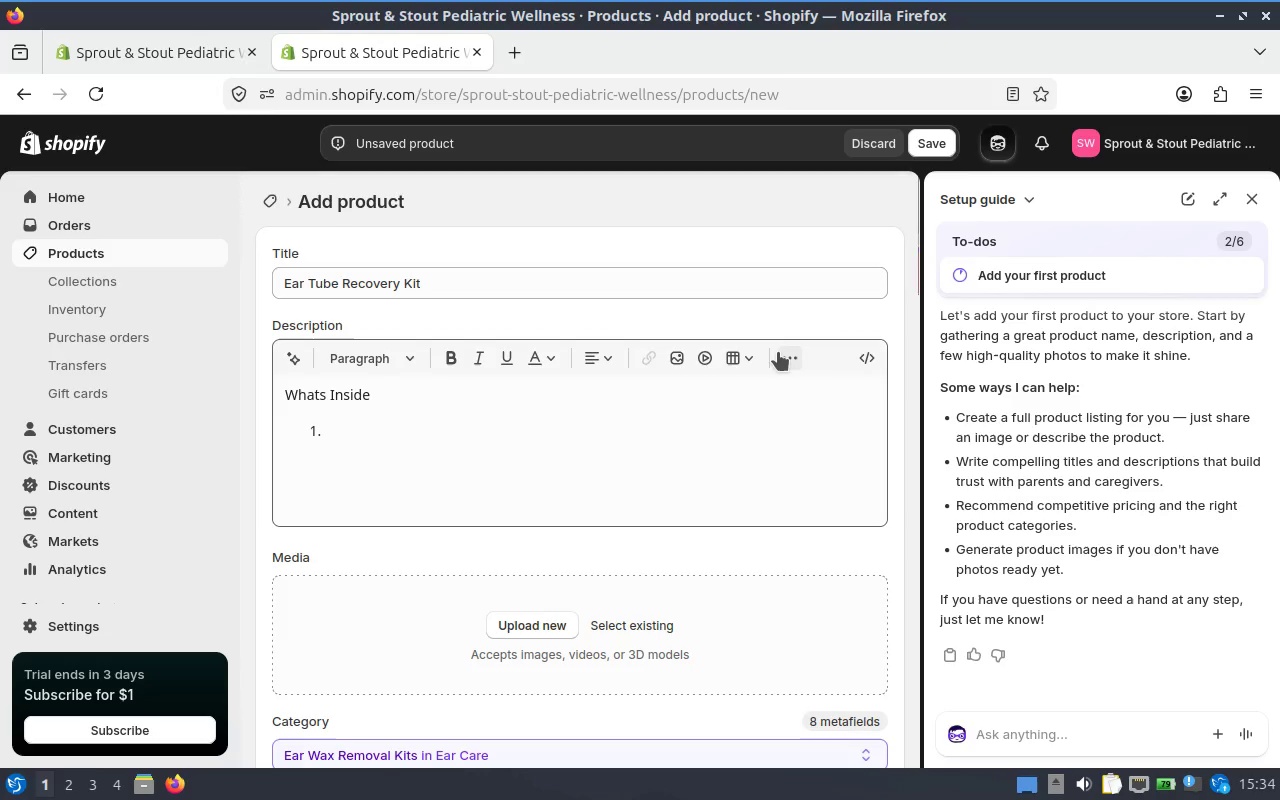 
left_click([778, 352])
 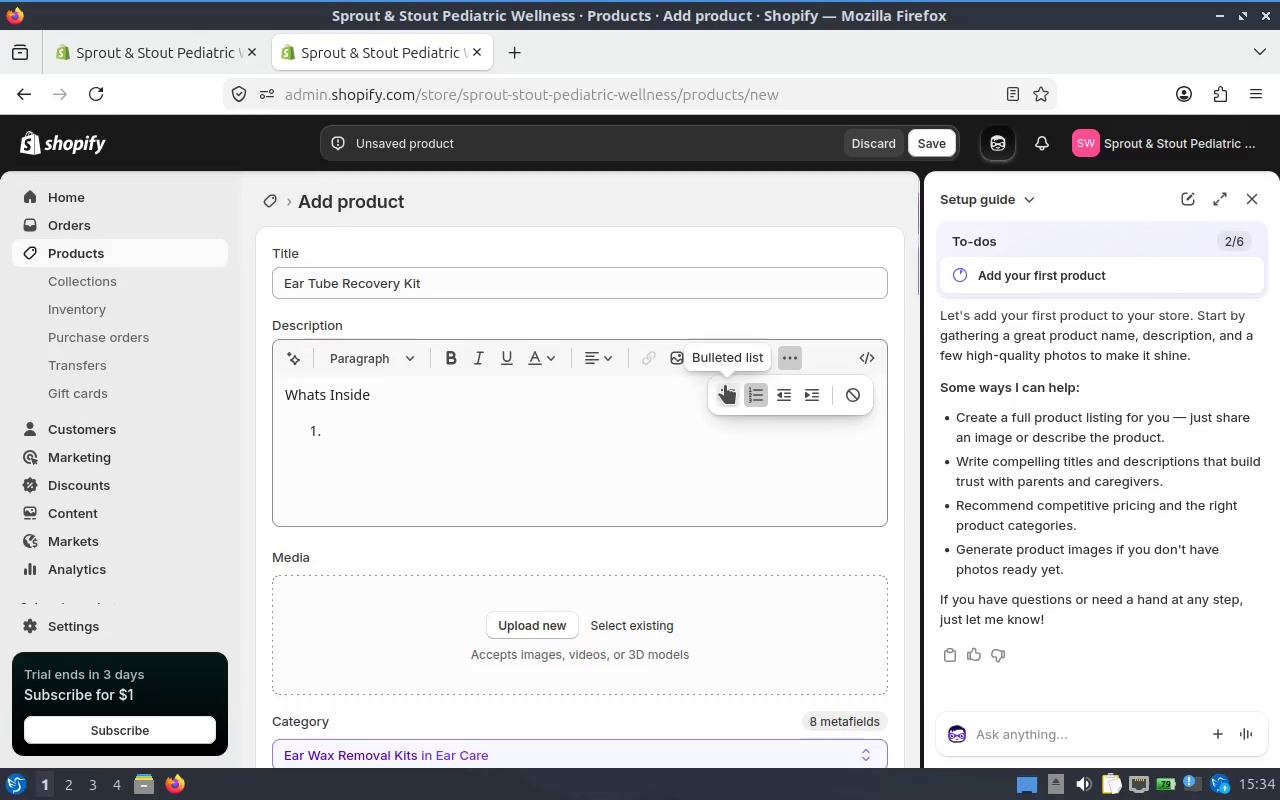 
left_click([721, 385])
 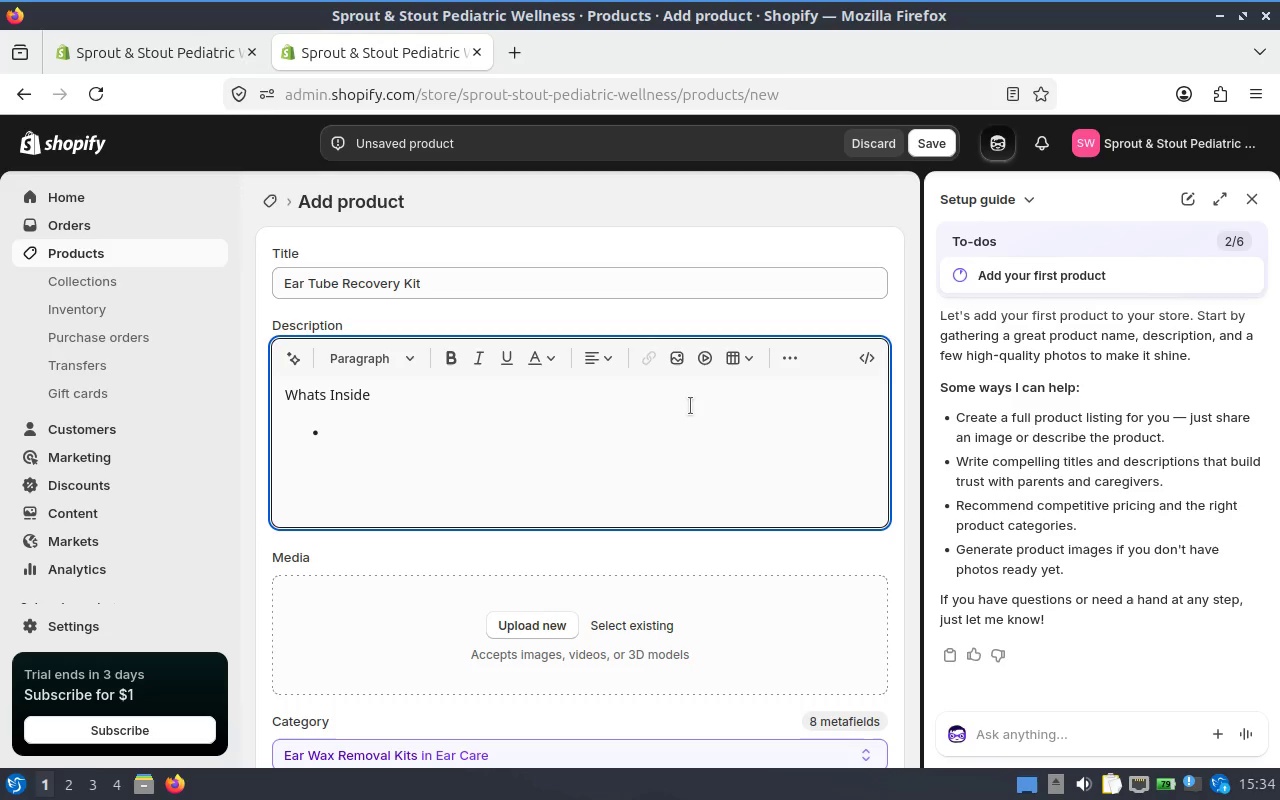 
type(Pediatric digital thermometer for accurate temperature monitoring)
 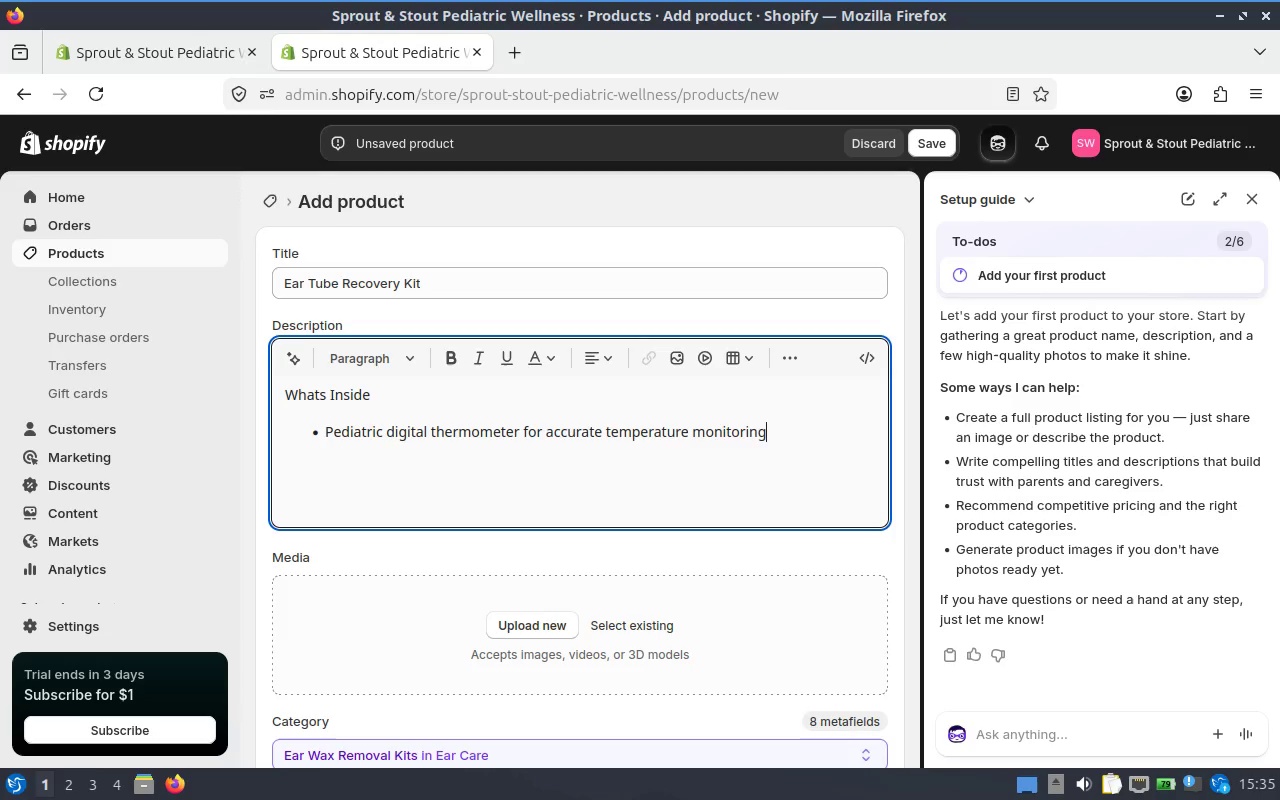 
key(Enter)
 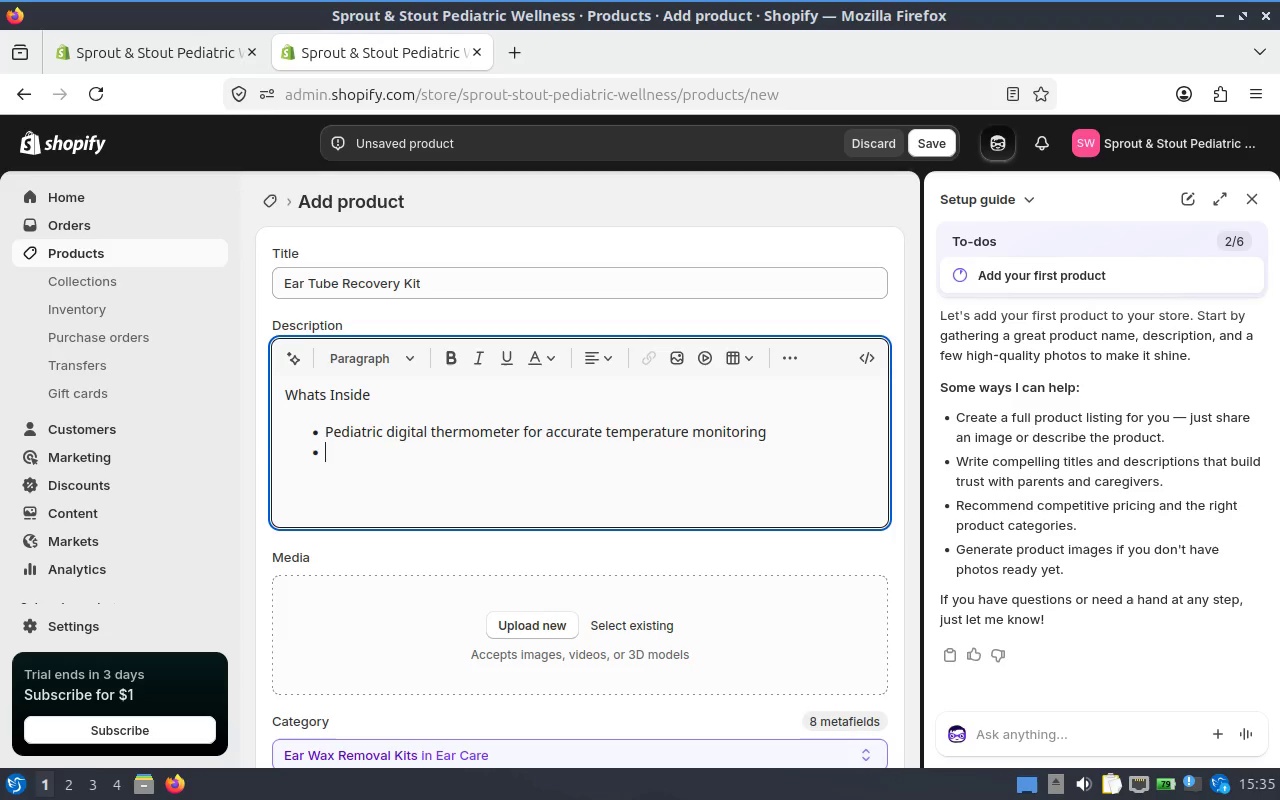 
type(Sterile saline ear drops for gentle ar care)
 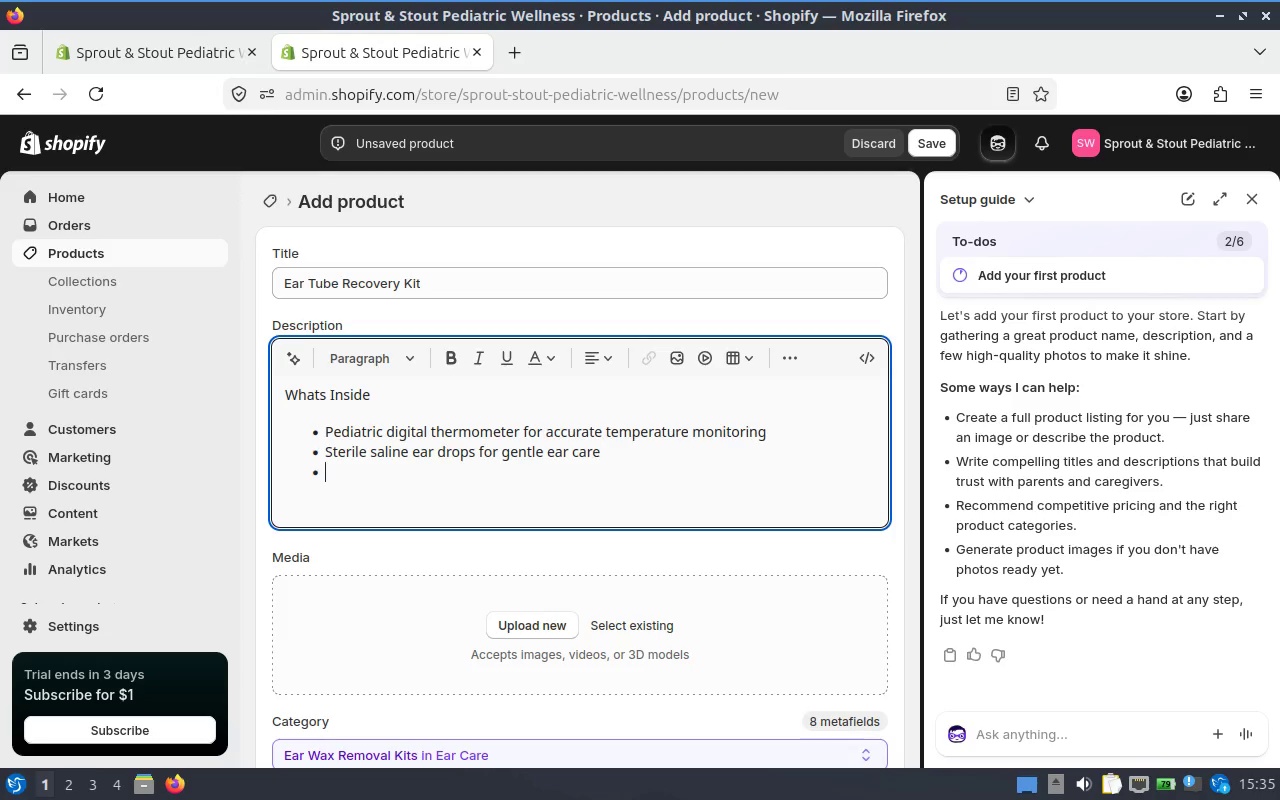 
key(Enter)
 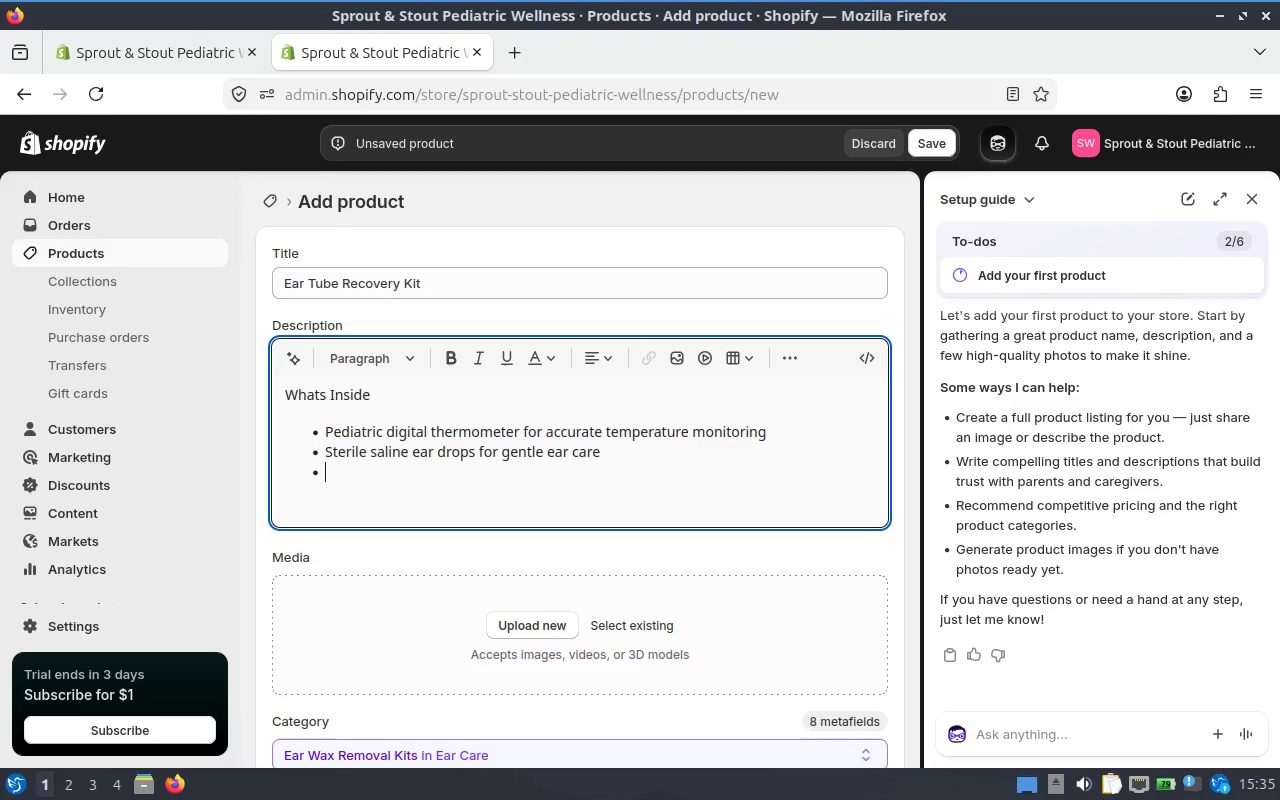 
type(Soft gel ice pack for pain relief )
key(Backspace)
 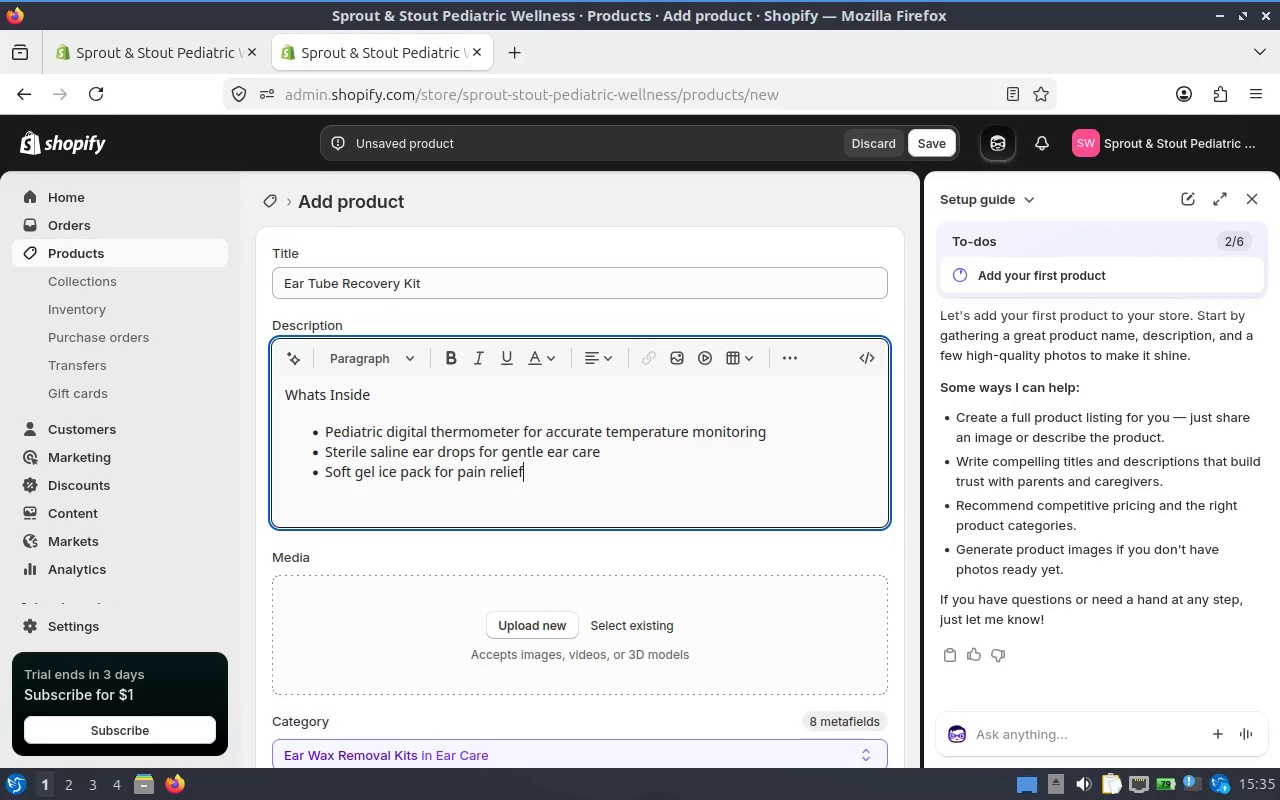 
key(Enter)
 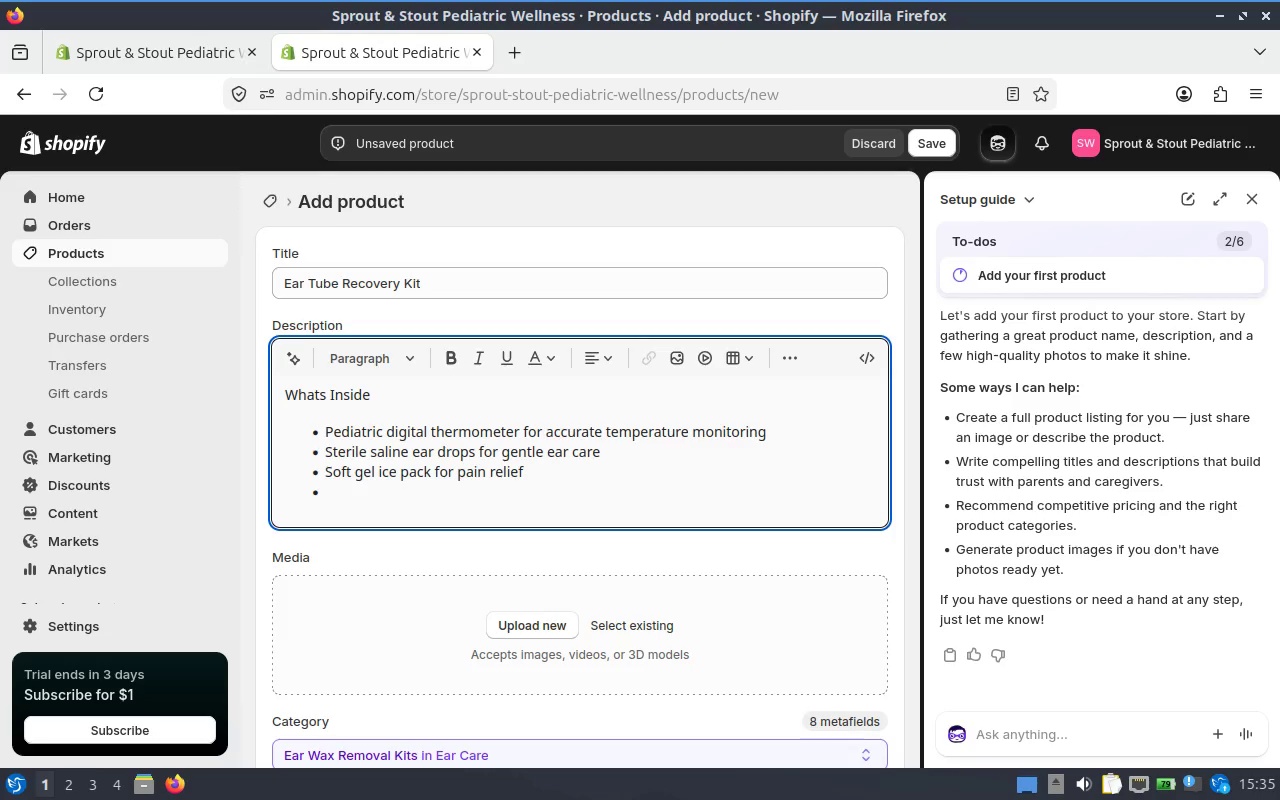 
type(Chld-safe pain relief guide ))
 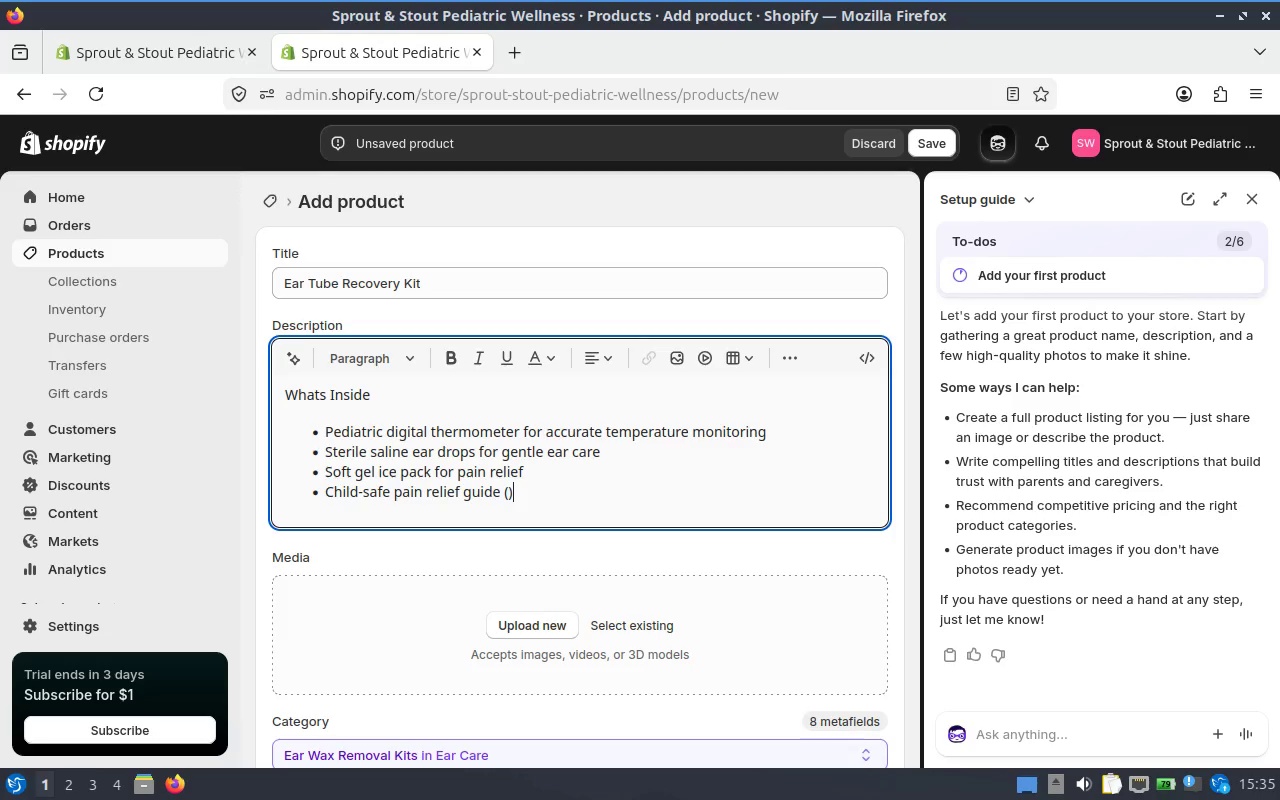 
hold_key(key=9, duration=0.32)
 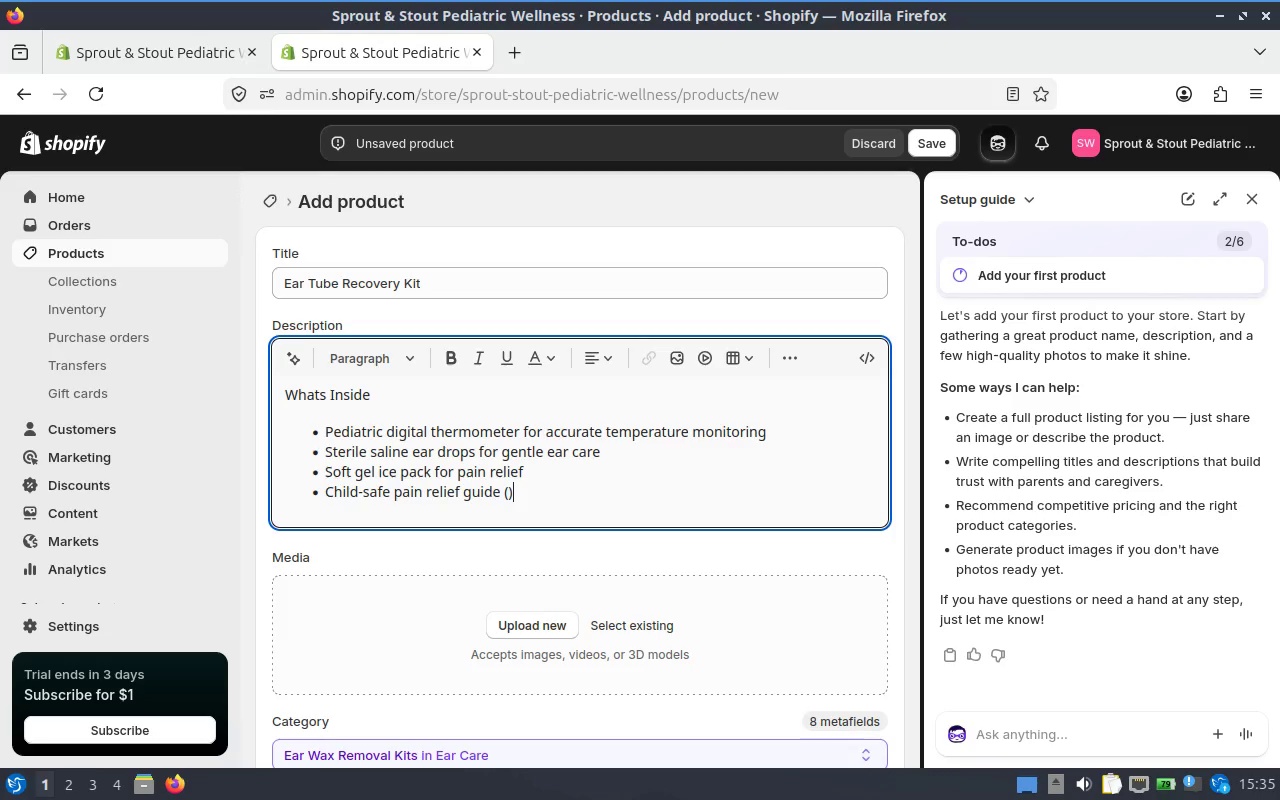 
key(ArrowLeft)
 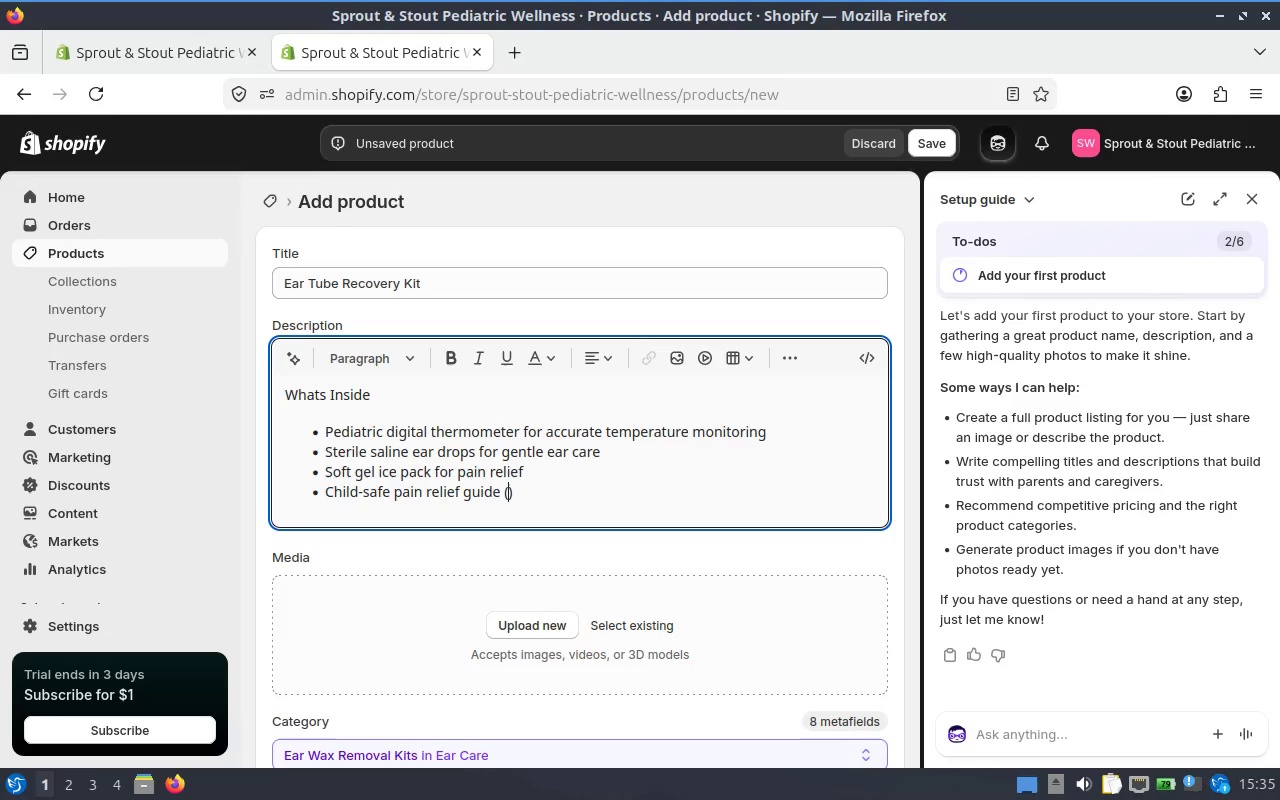 
type(non-mediacated reference)
 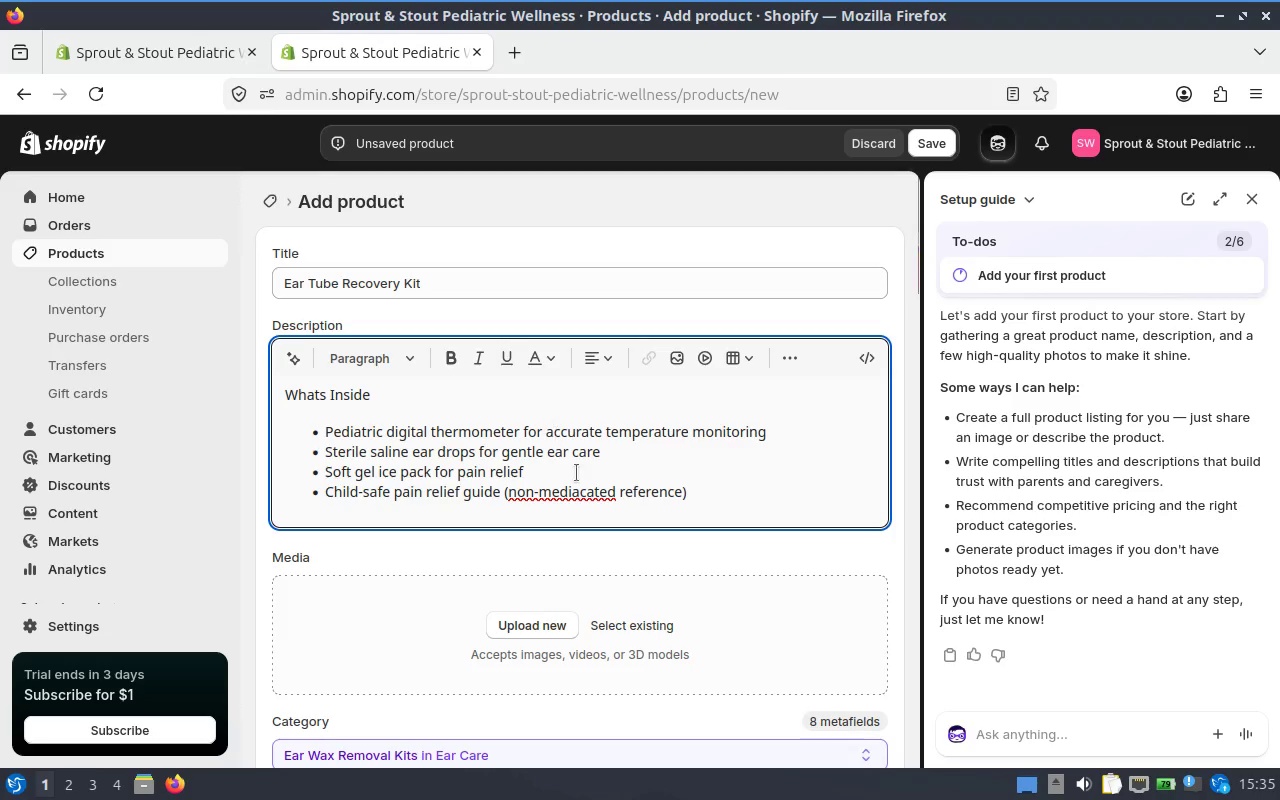 
right_click([555, 478])
 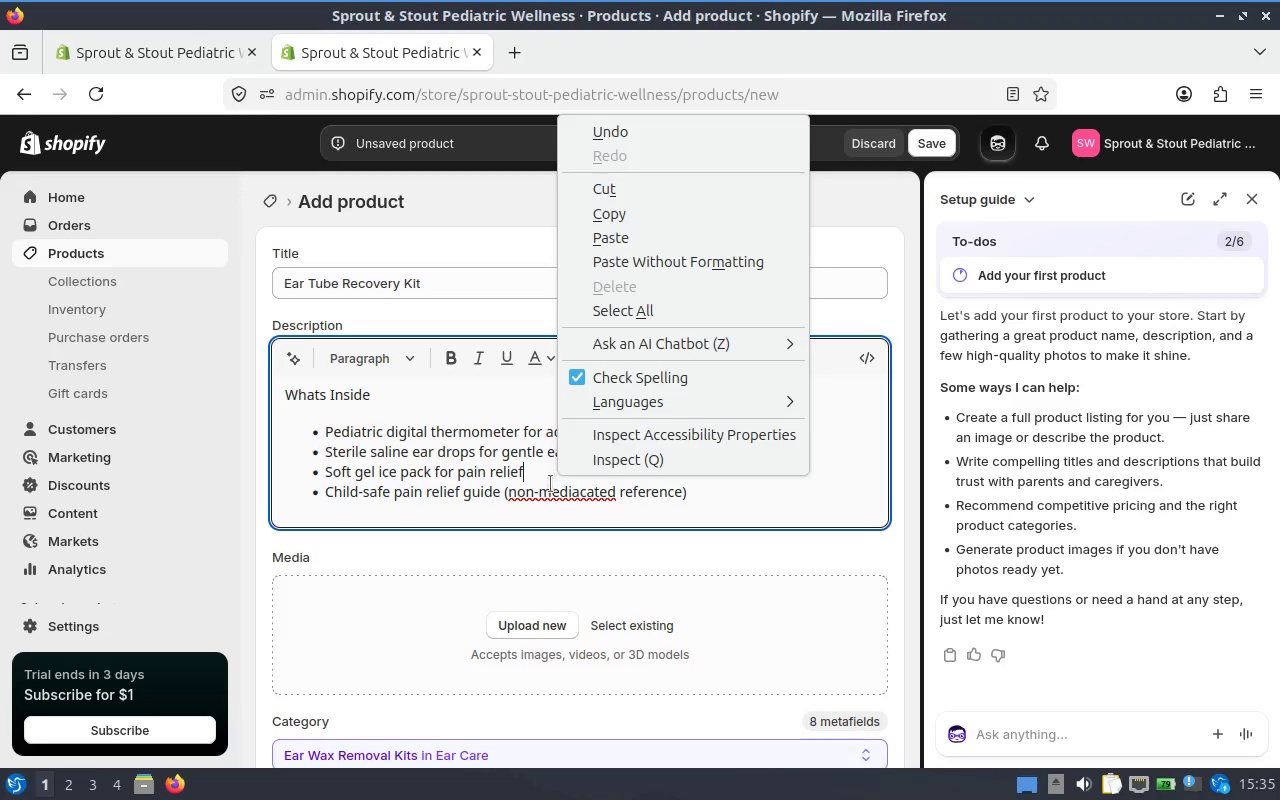 
right_click([550, 484])
 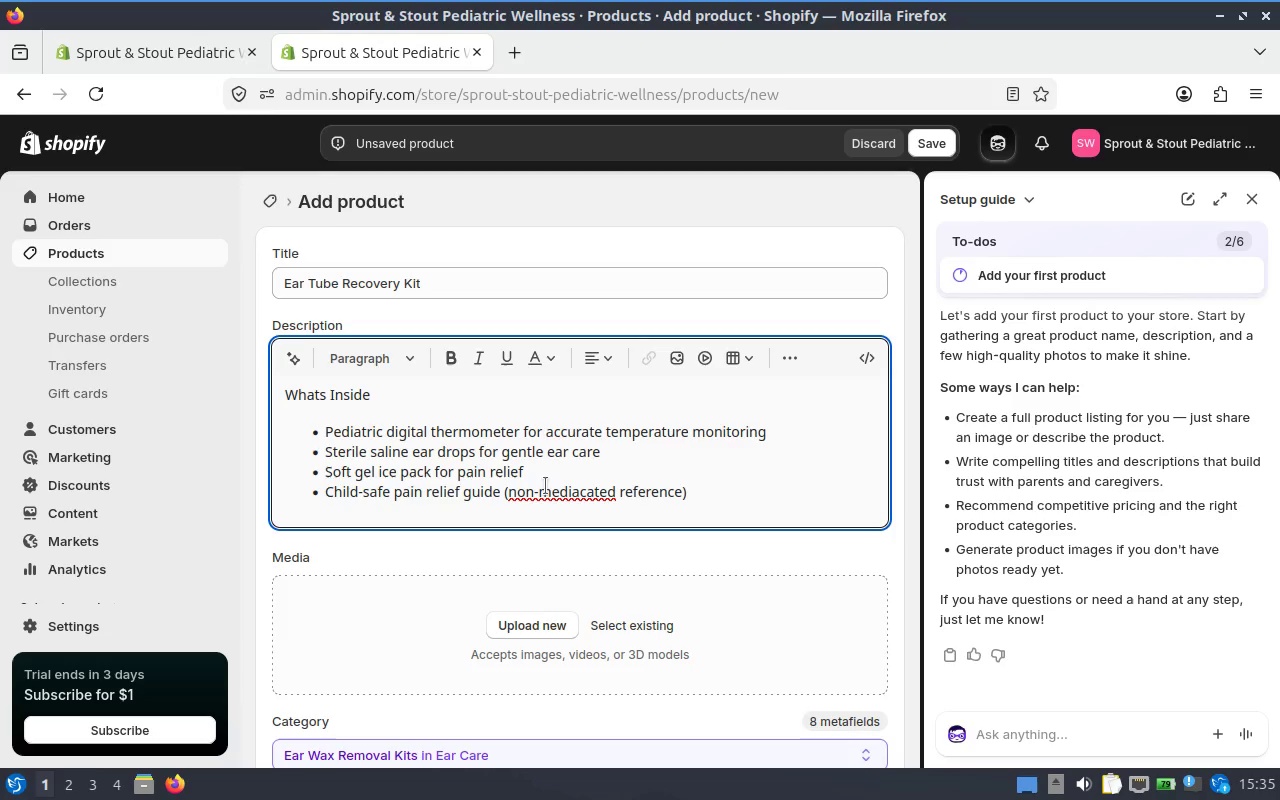 
right_click([558, 475])
 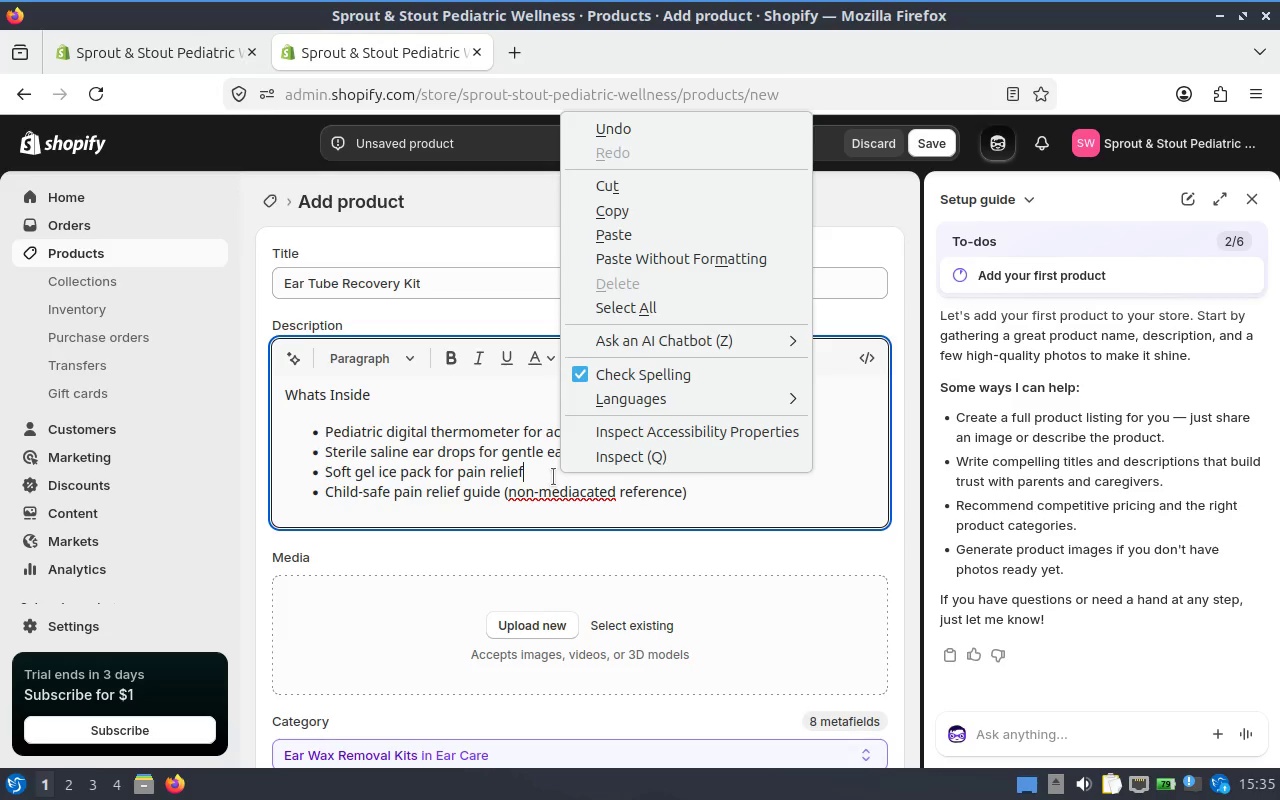 
left_click([548, 477])
 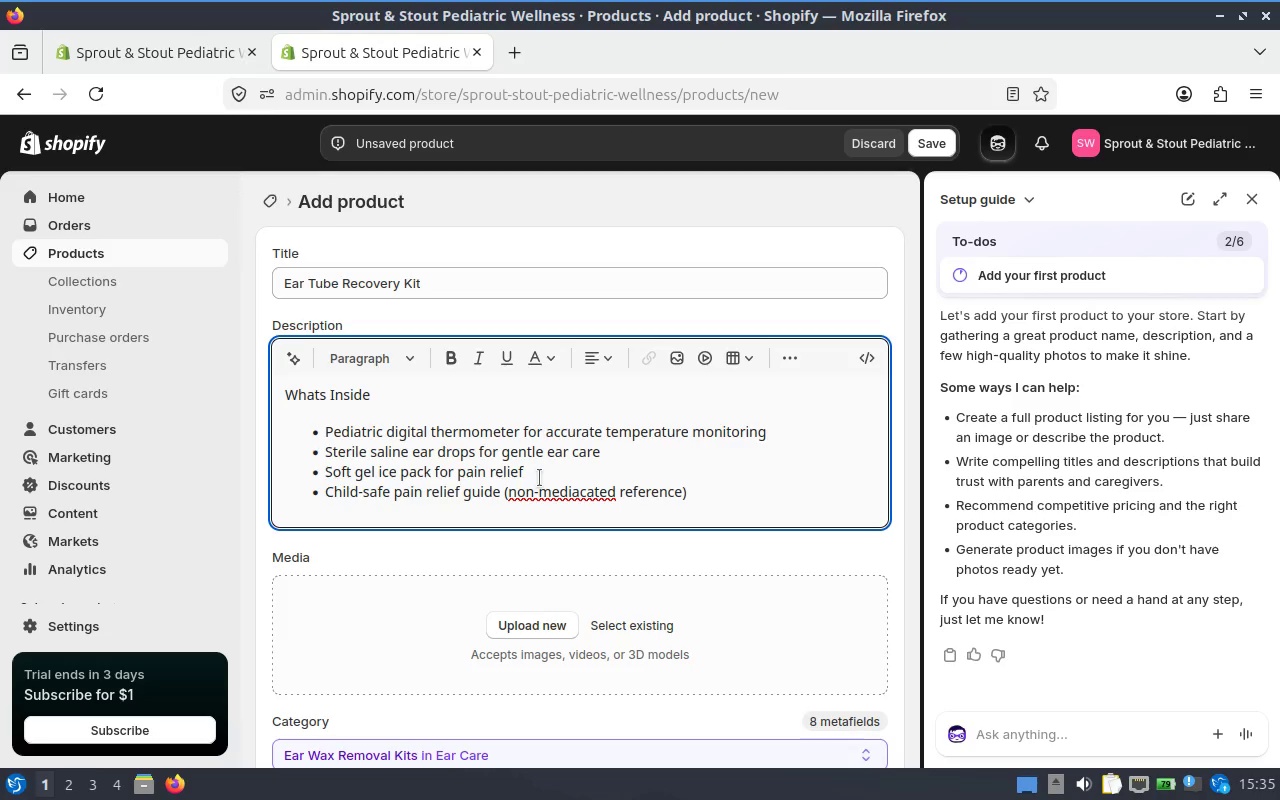 
left_click([539, 478])
 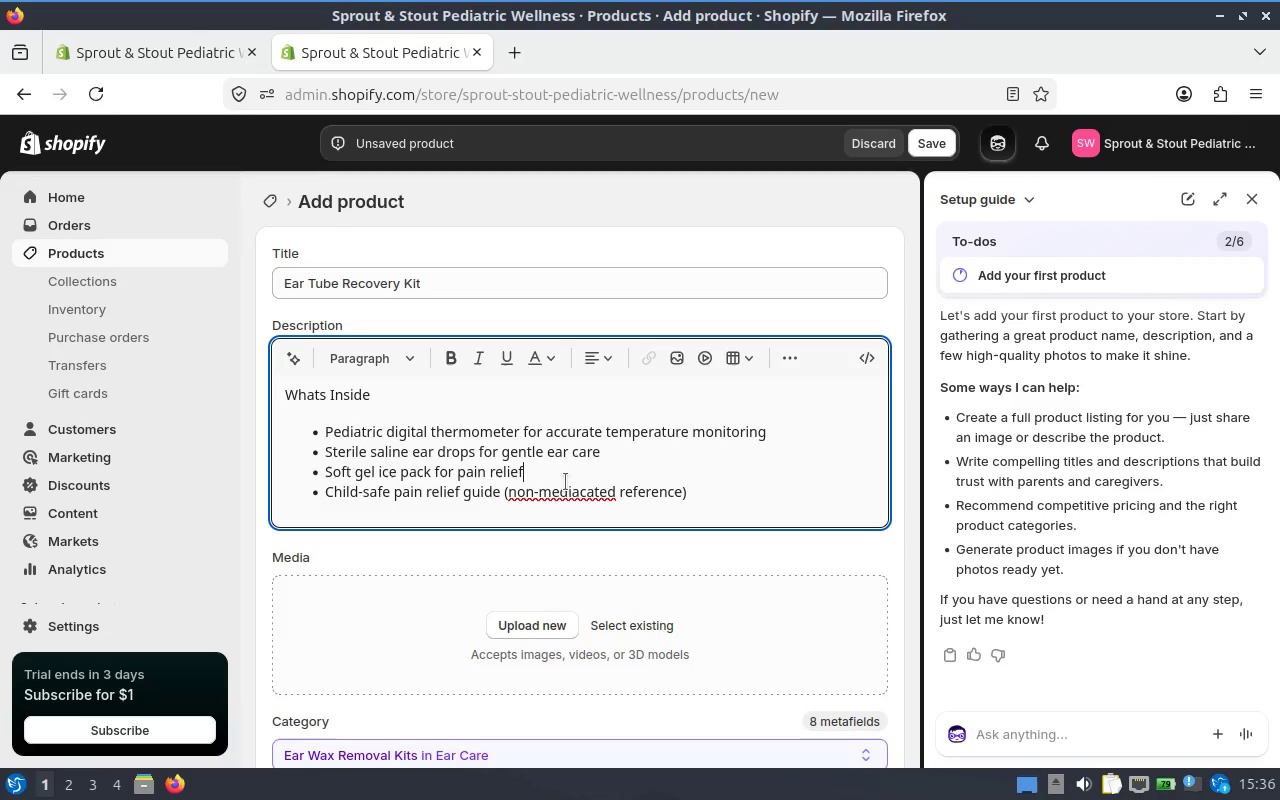 
left_click([578, 482])
 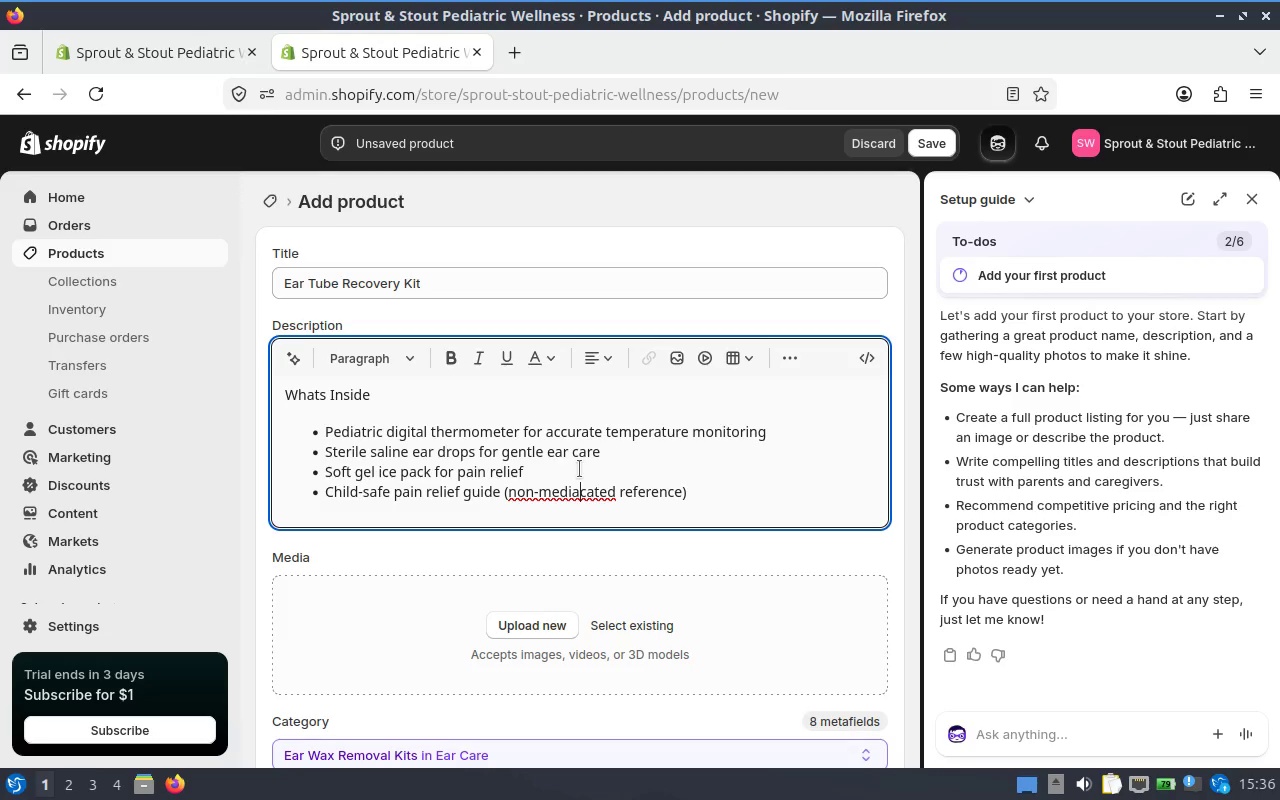 
key(ArrowLeft)
 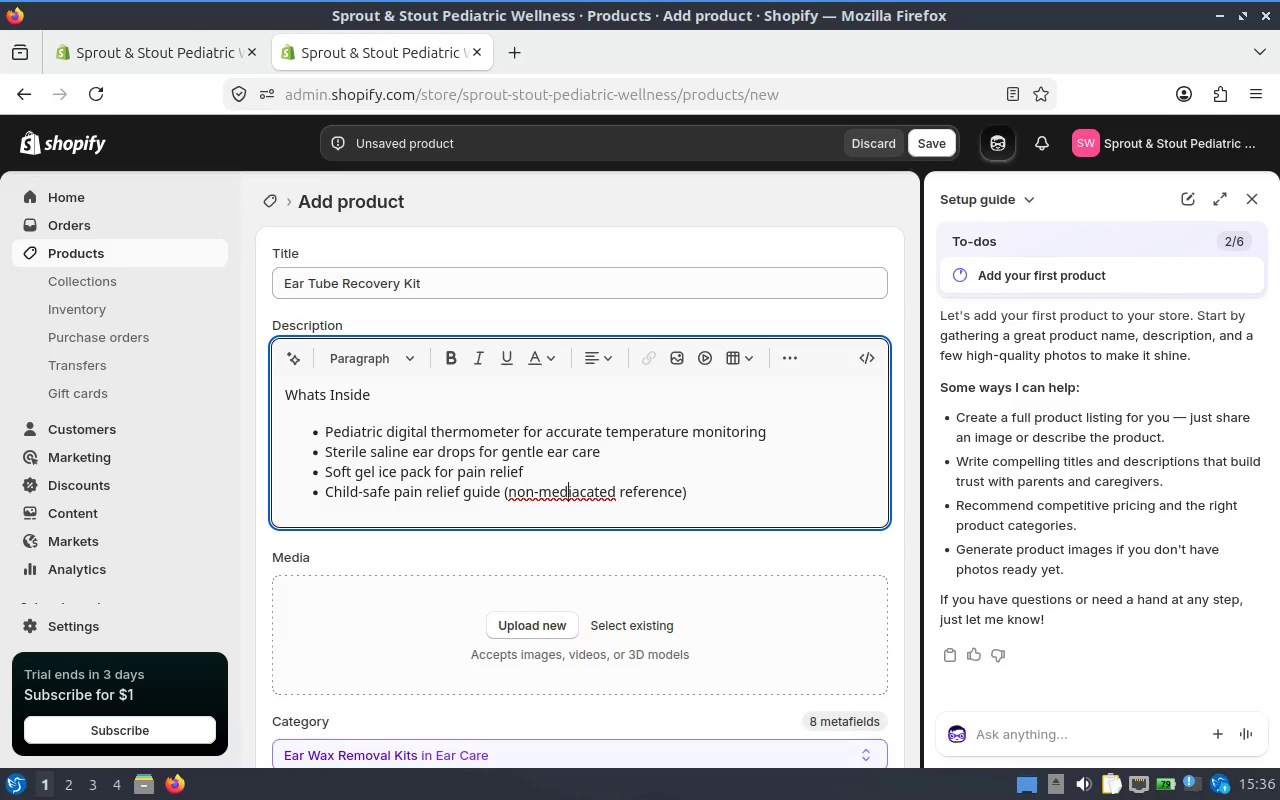 
key(ArrowLeft)
 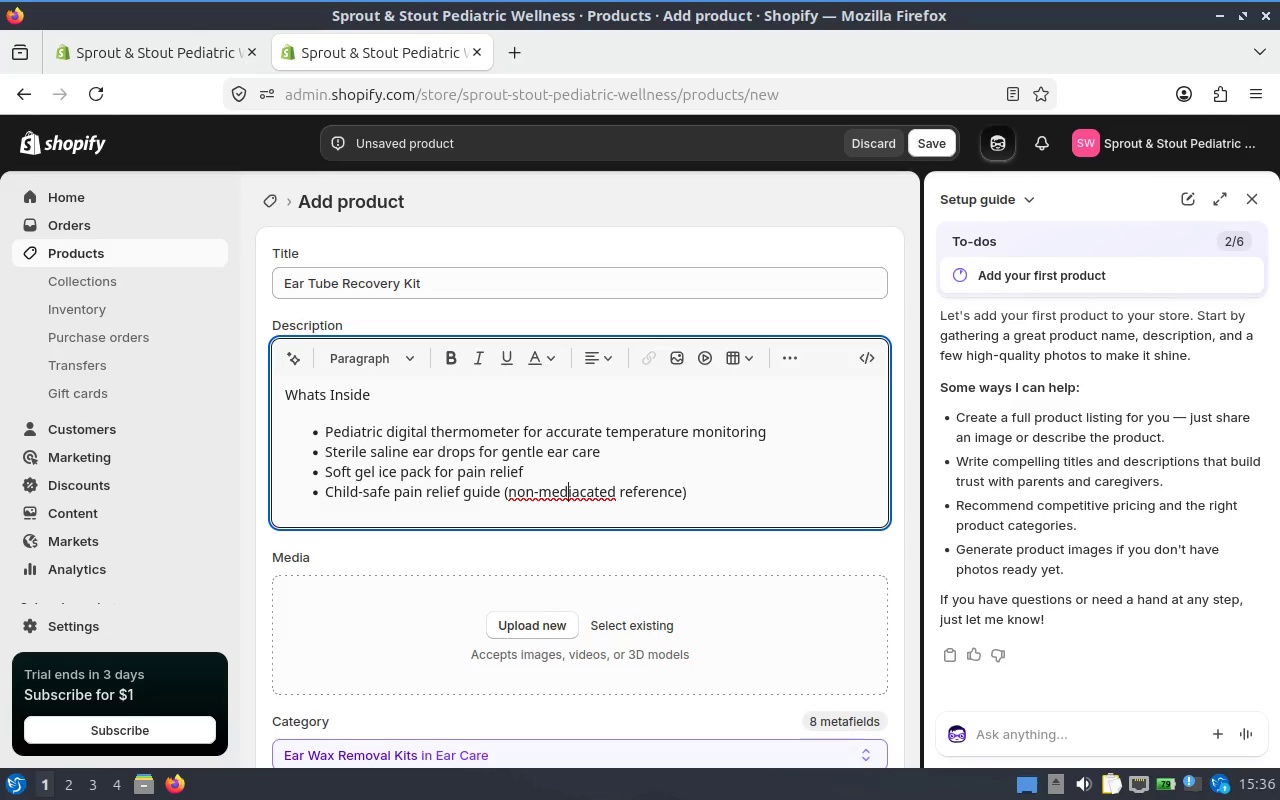 
key(ArrowLeft)
 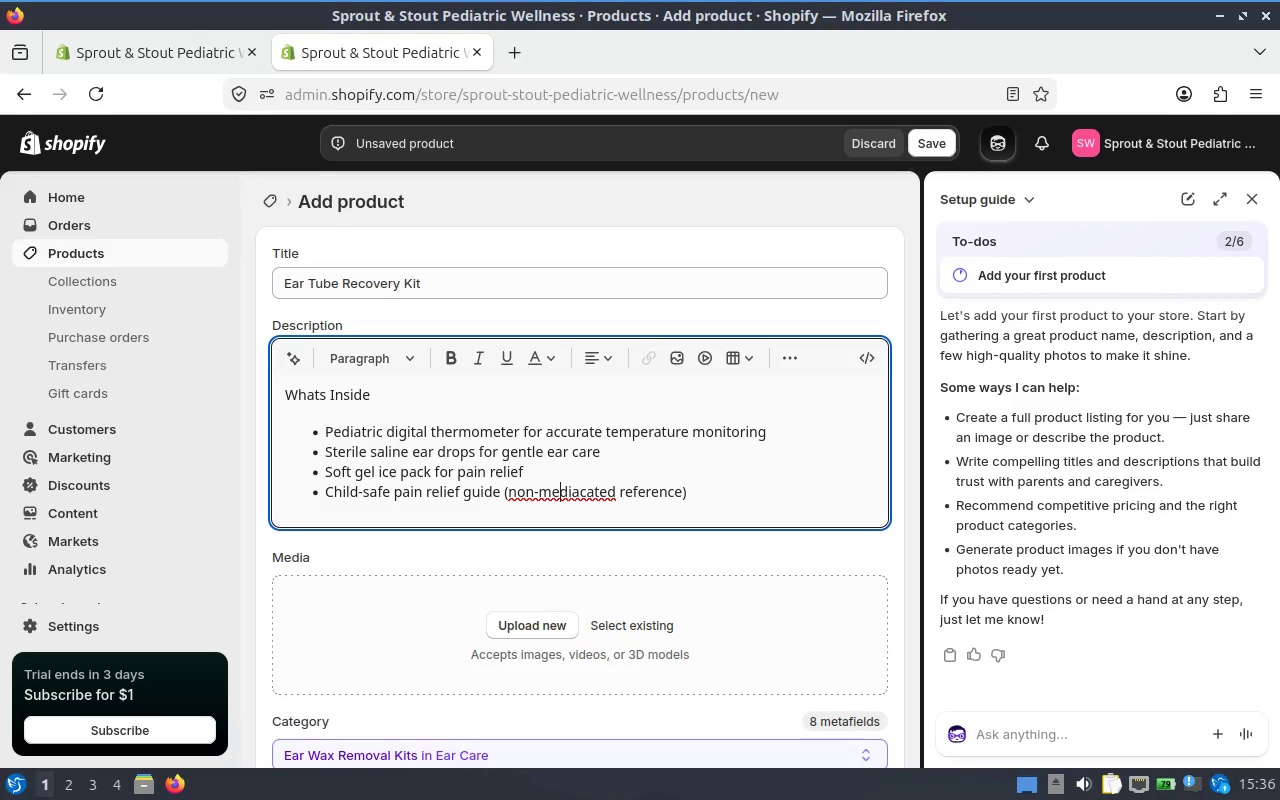 
key(ArrowLeft)
 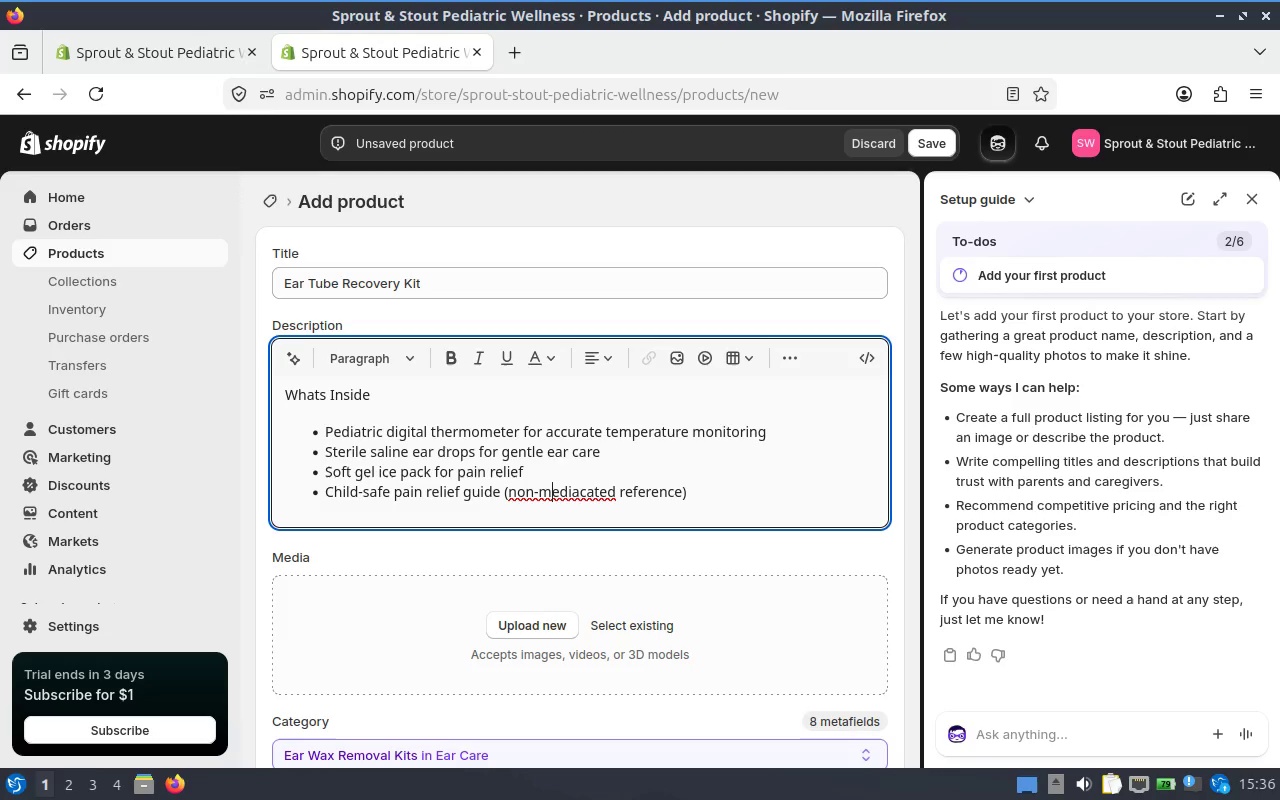 
key(ArrowLeft)
 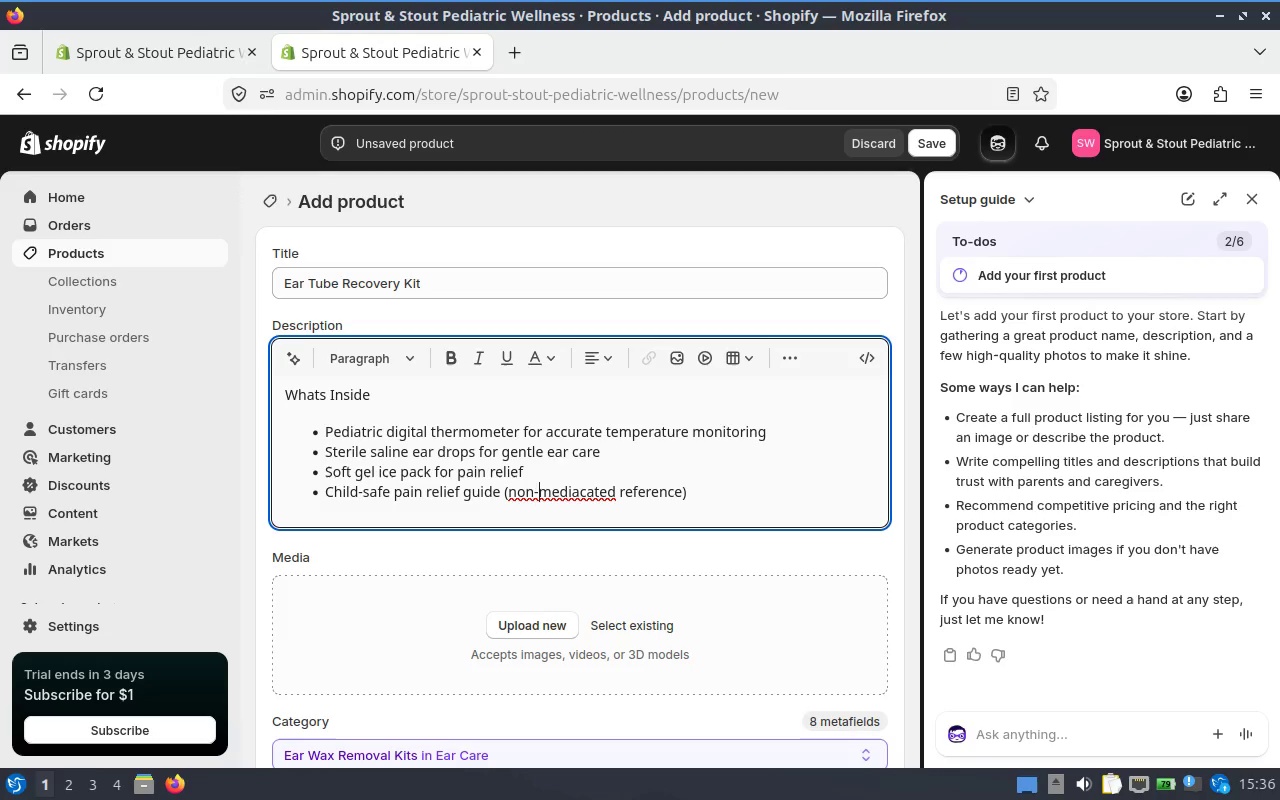 
key(ArrowLeft)
 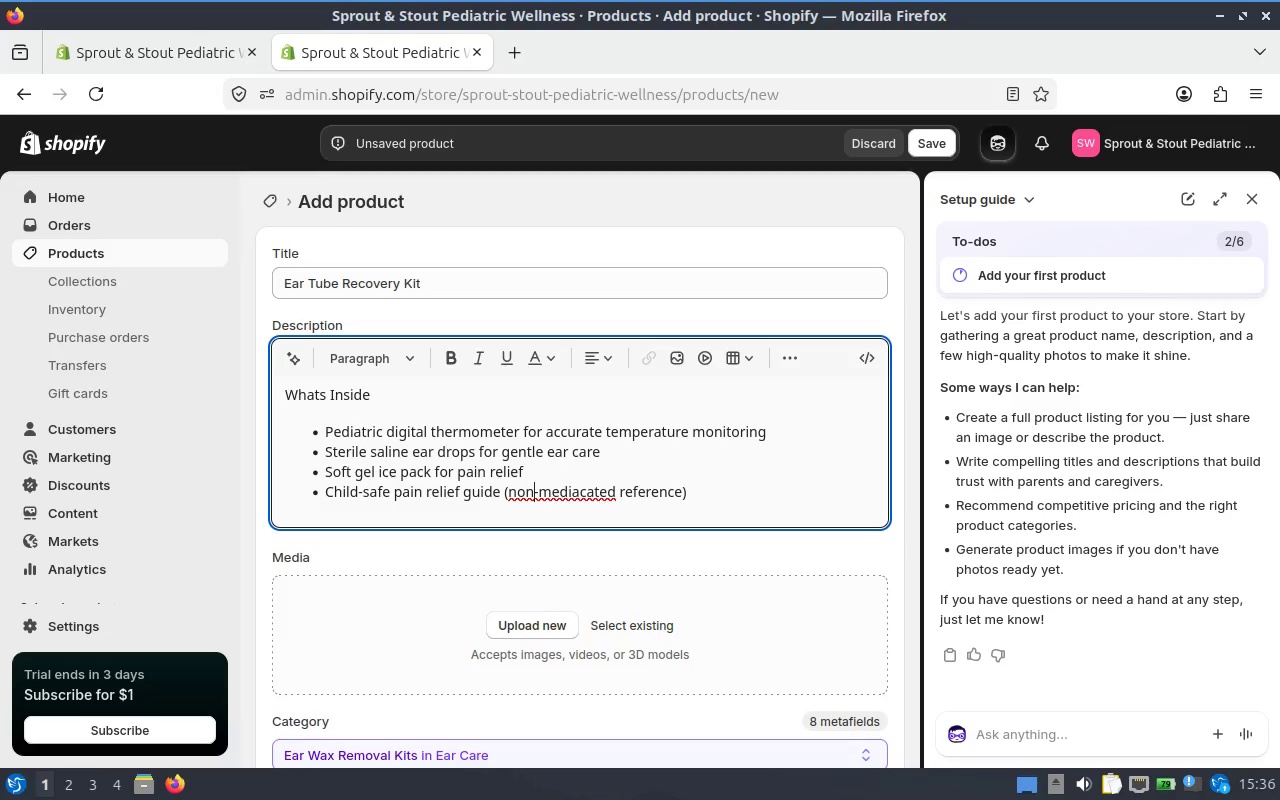 
key(ArrowRight)
 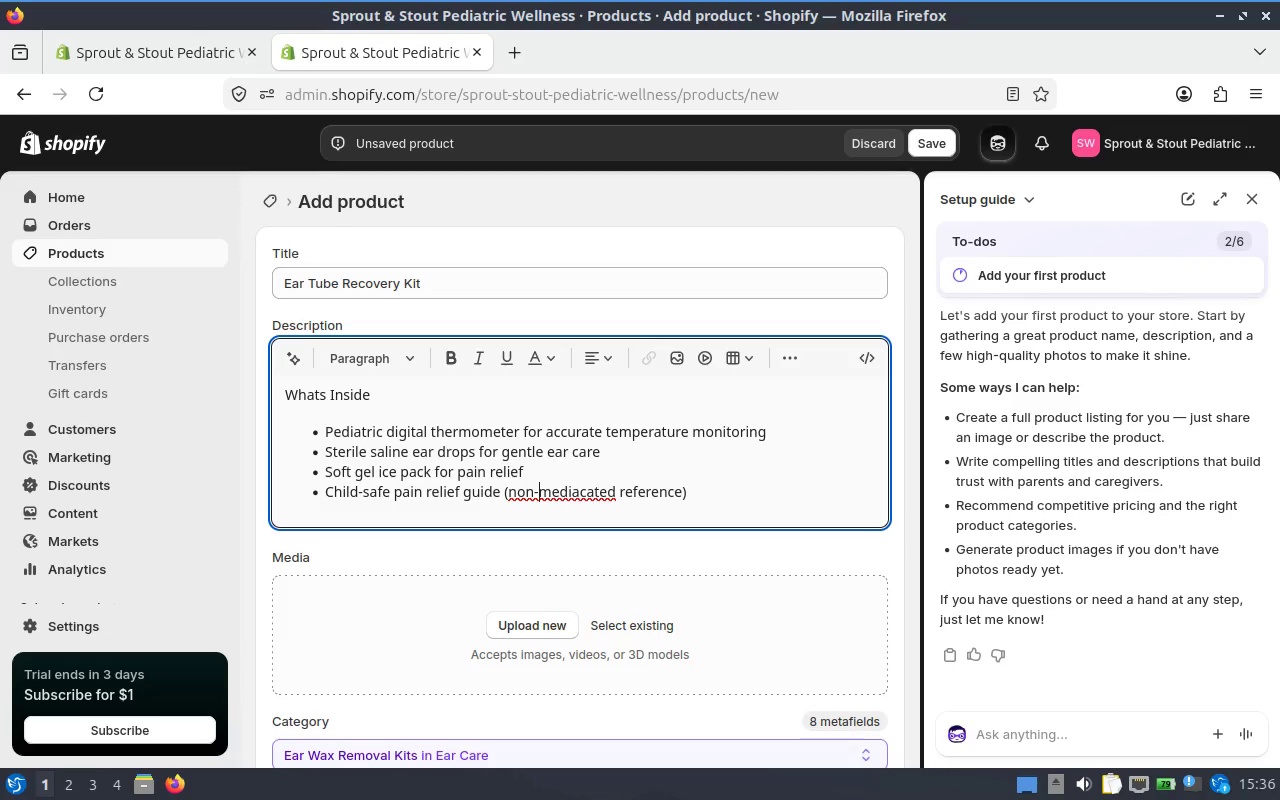 
key(Backspace)
 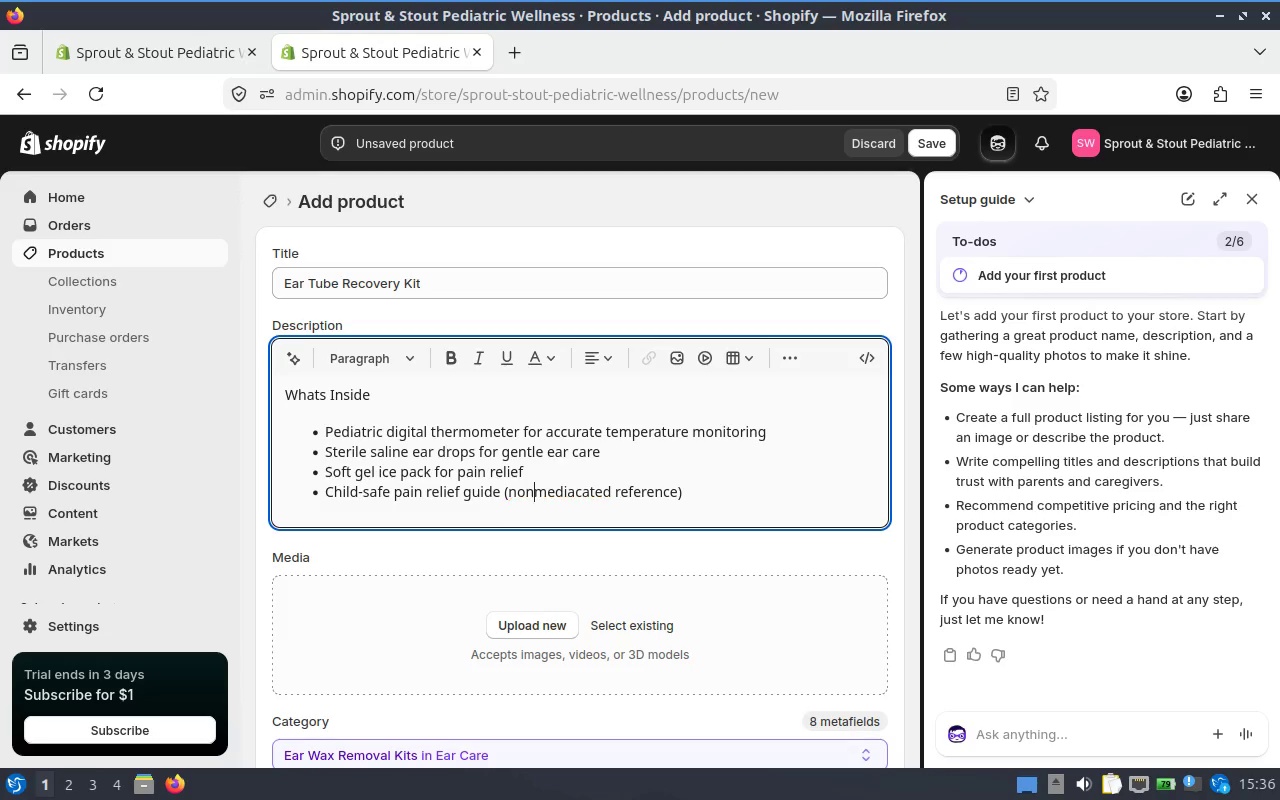 
key(Space)
 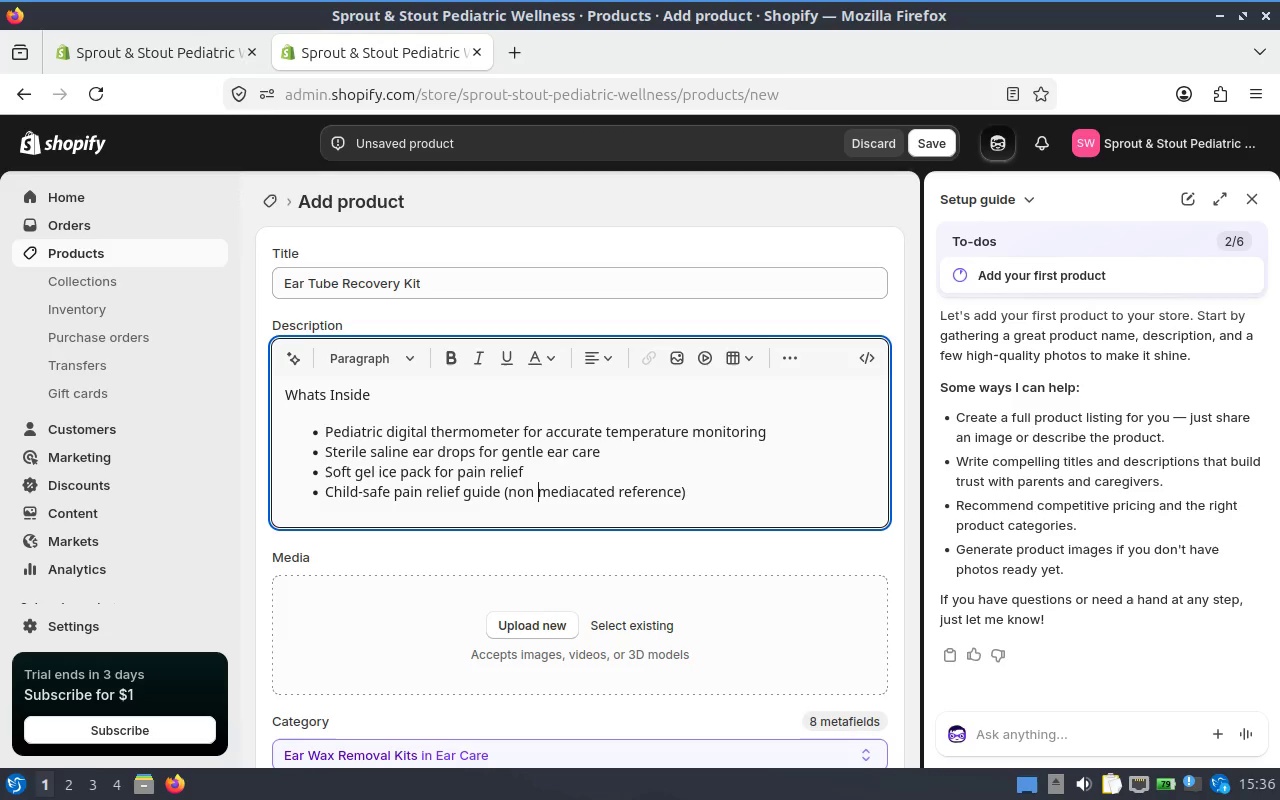 
hold_key(key=ArrowRight, duration=1.26)
 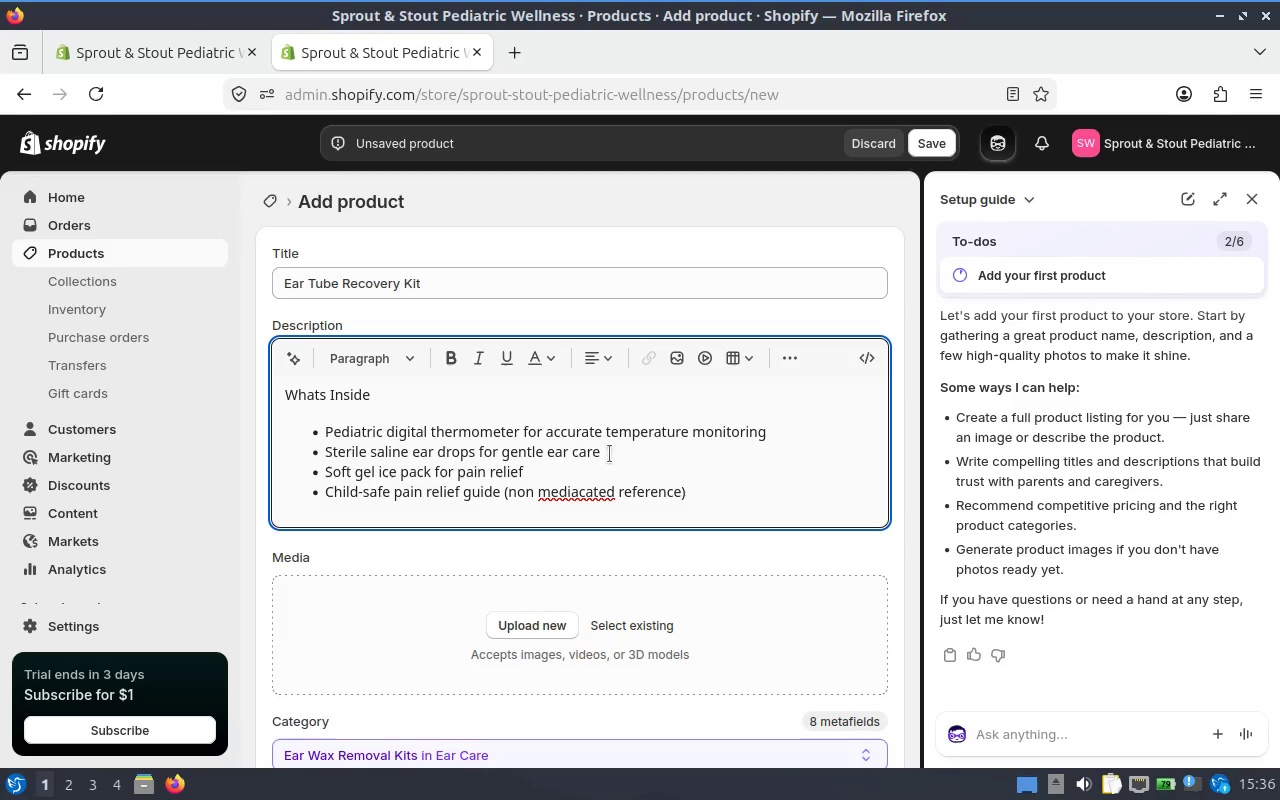 
right_click([576, 482])
 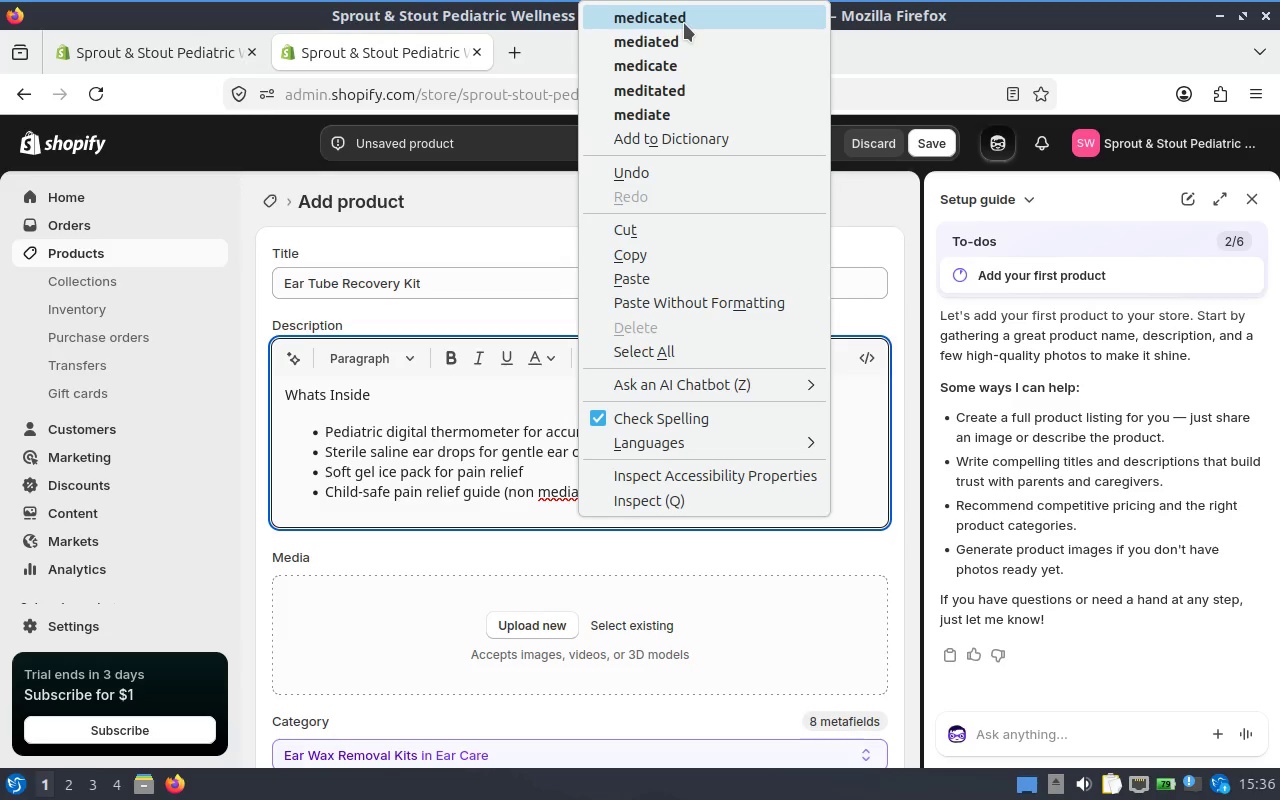 
left_click([684, 23])
 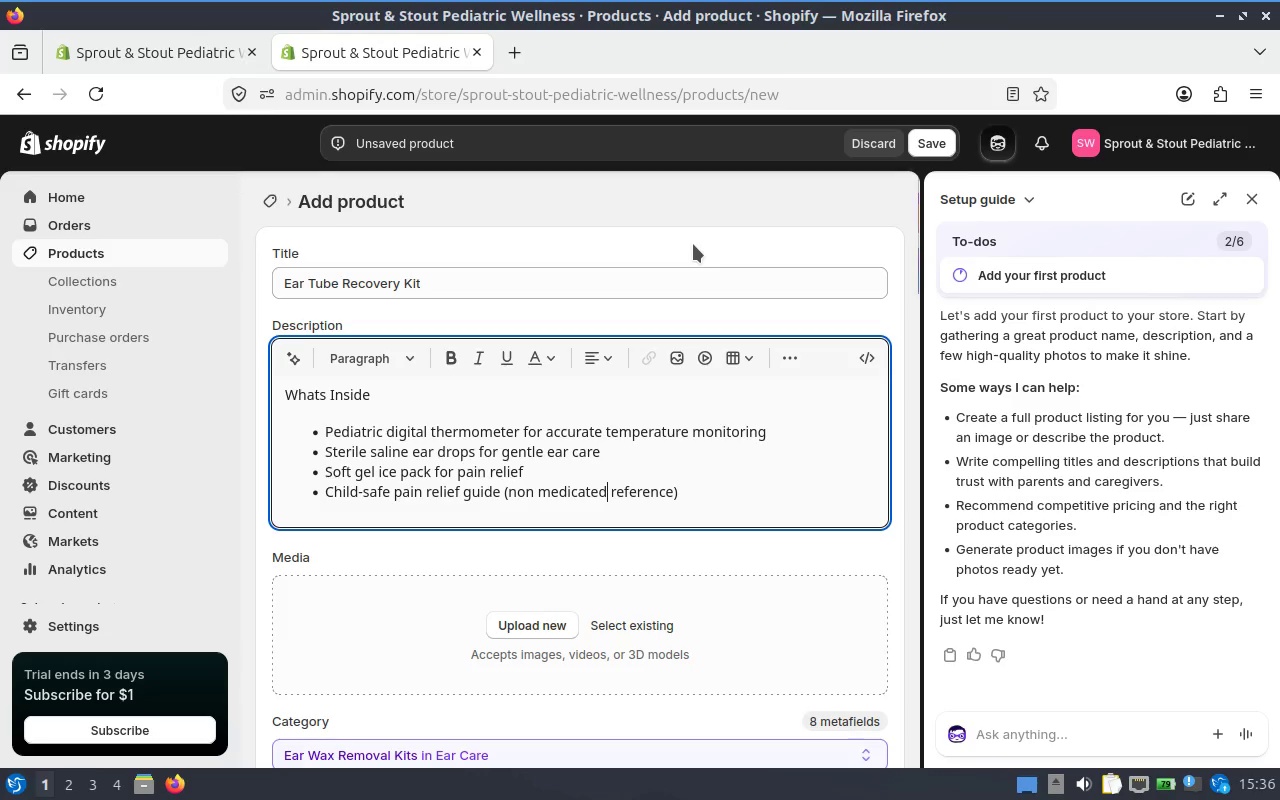 
key(ArrowLeft)
 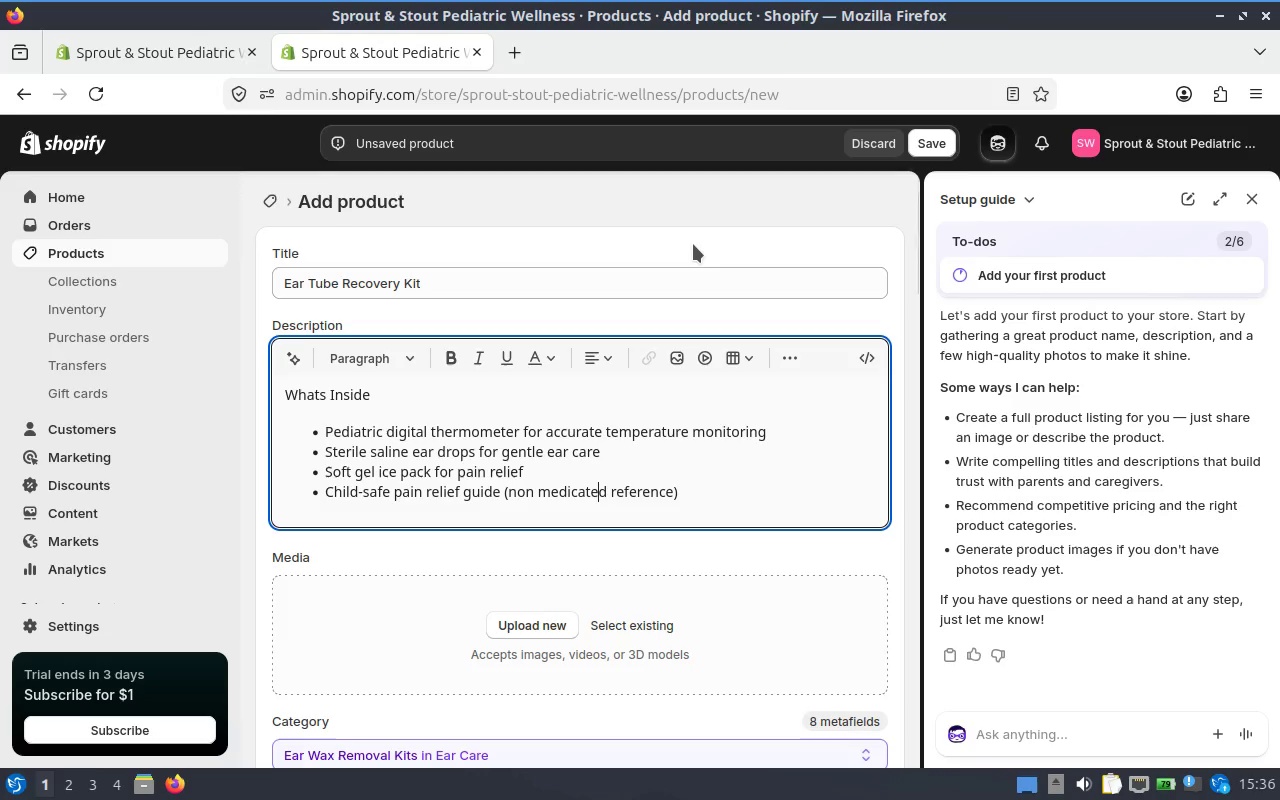 
hold_key(key=ArrowLeft, duration=0.75)
 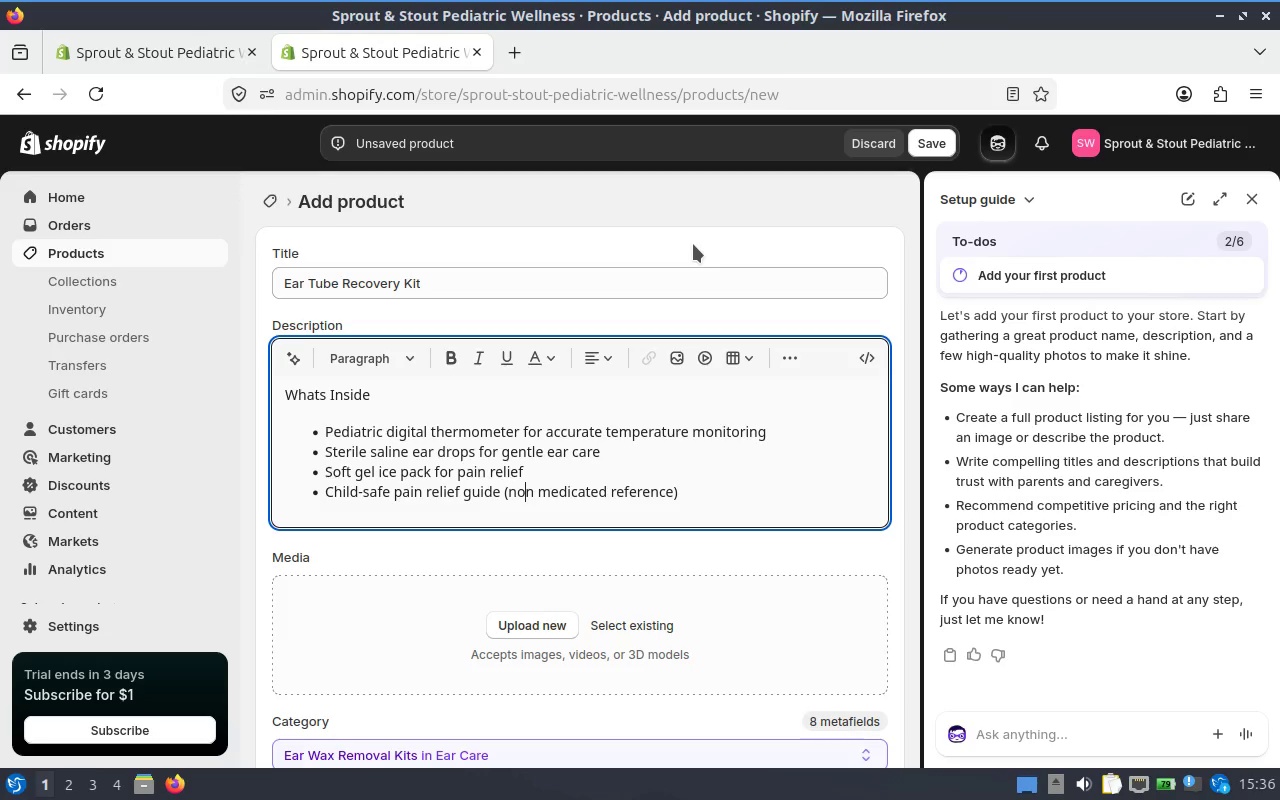 
key(ArrowRight)
 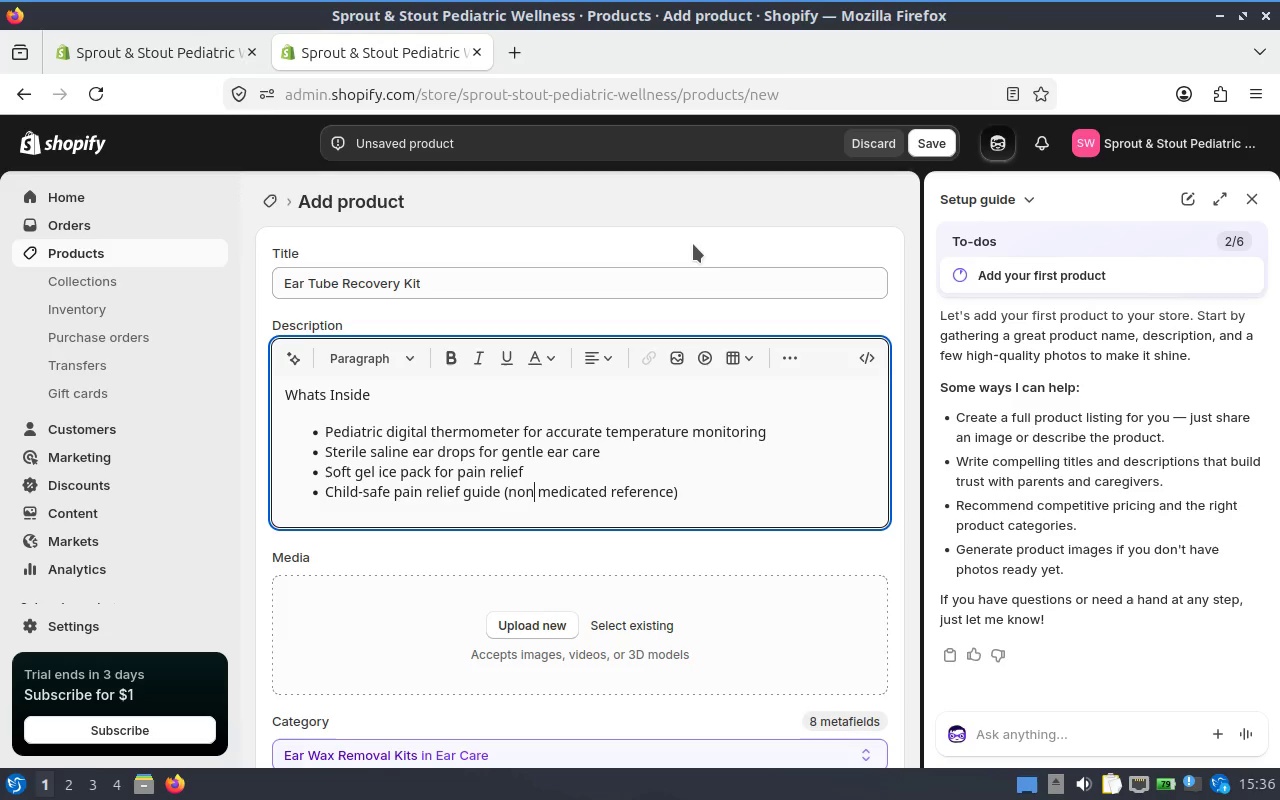 
key(ArrowRight)
 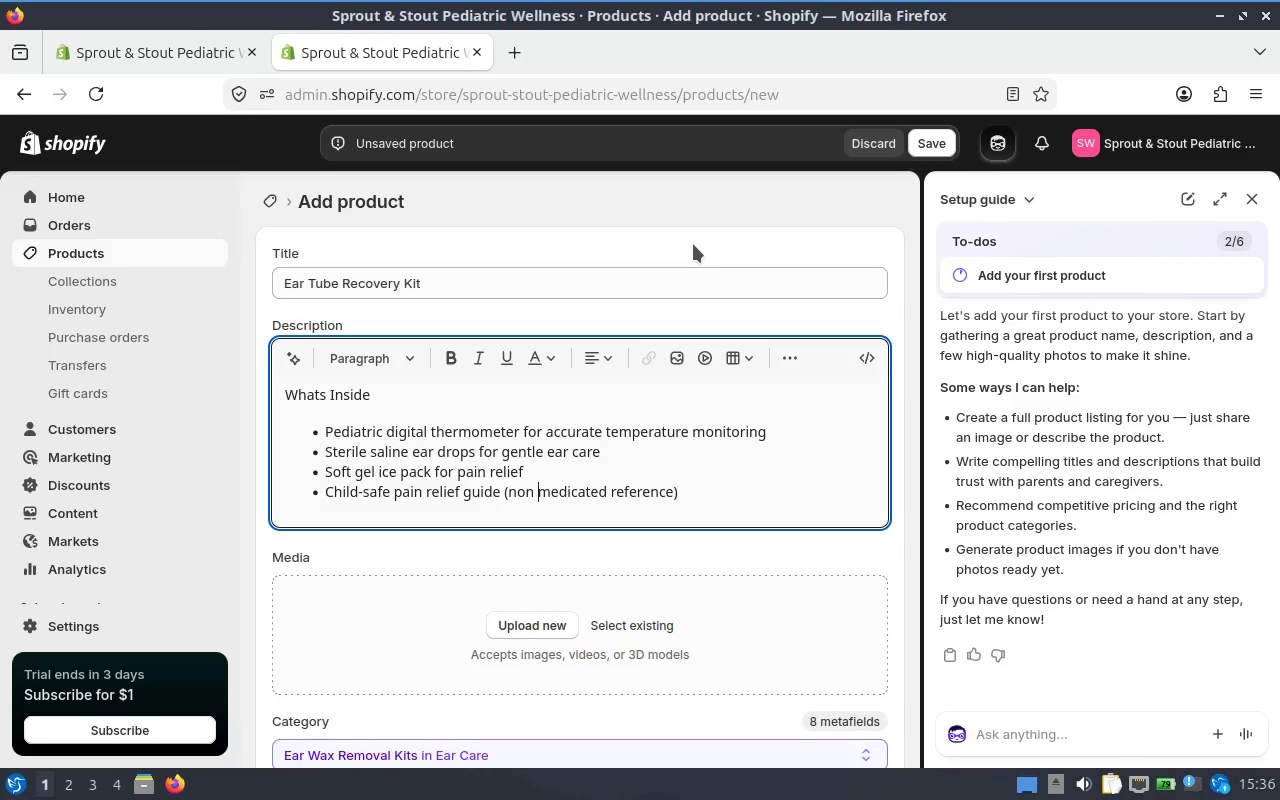 
key(Backspace)
 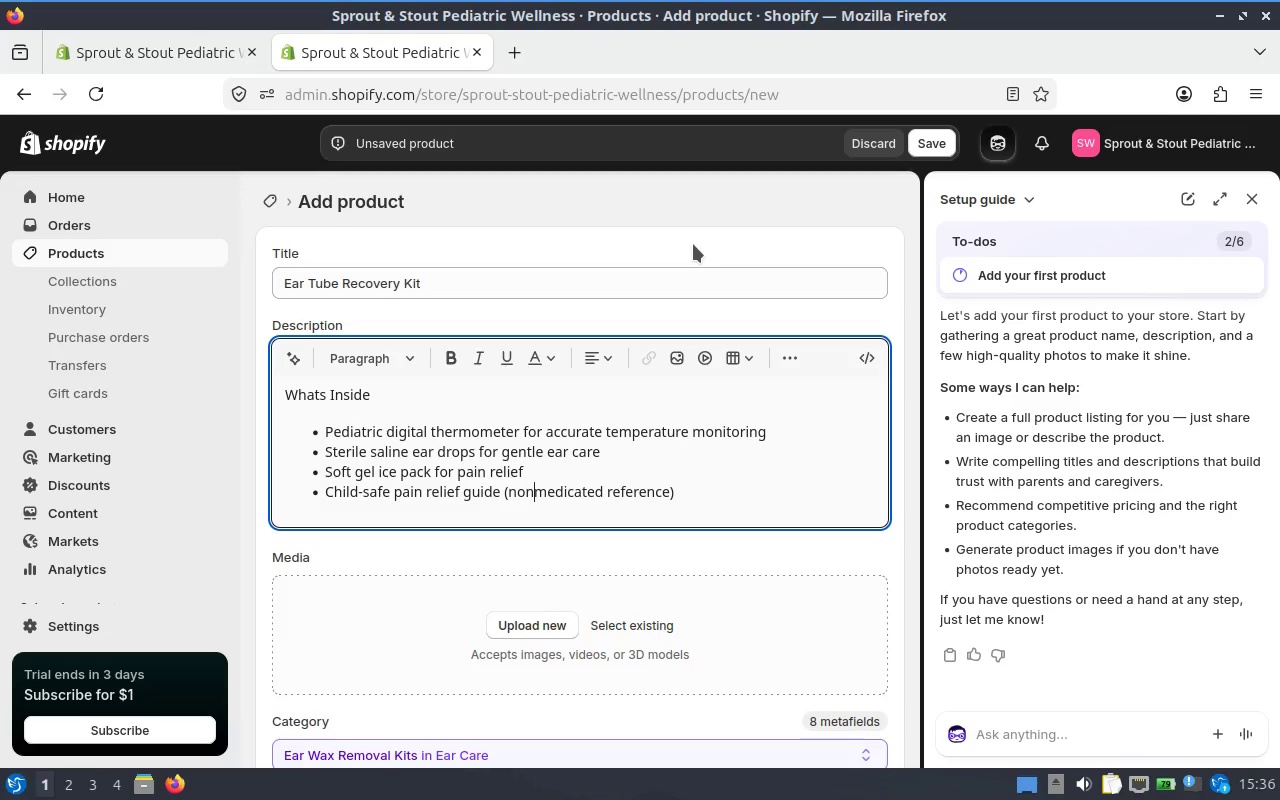 
key(Minus)
 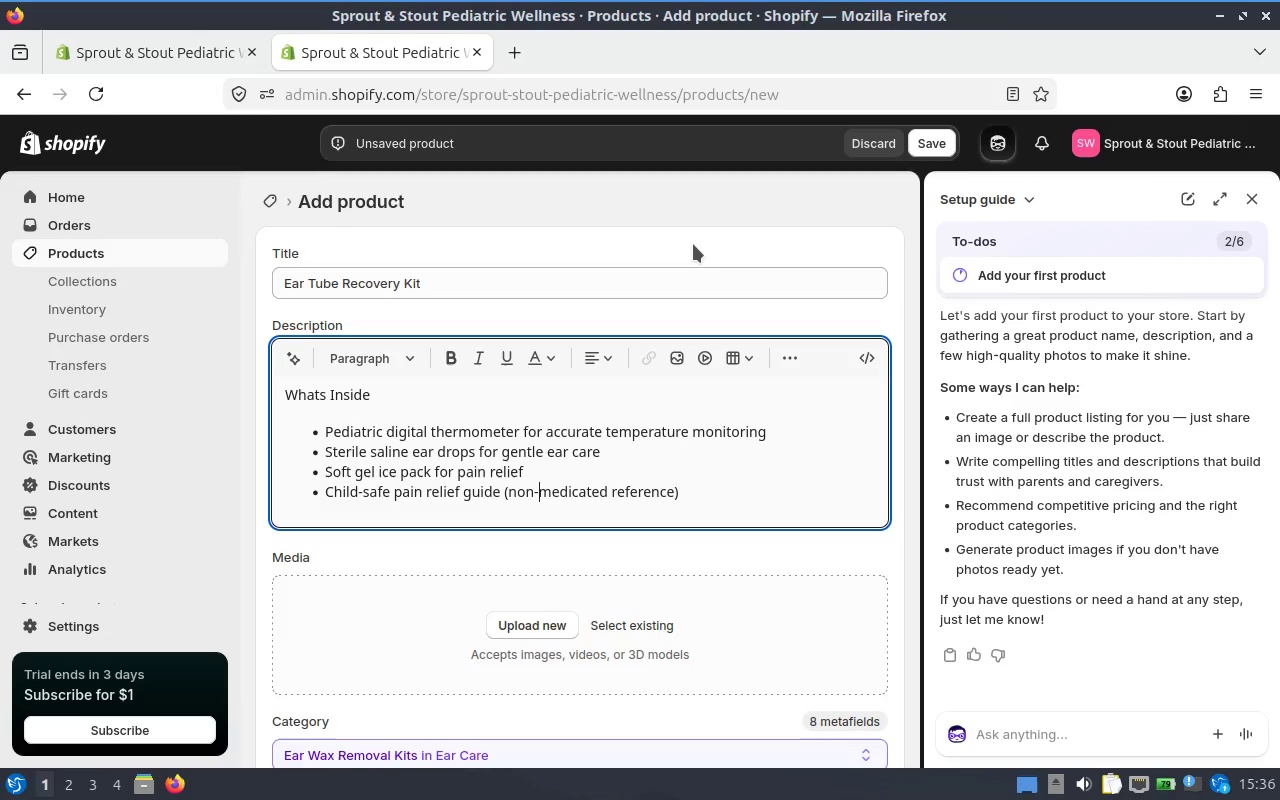 
hold_key(key=ArrowRight, duration=1.23)
 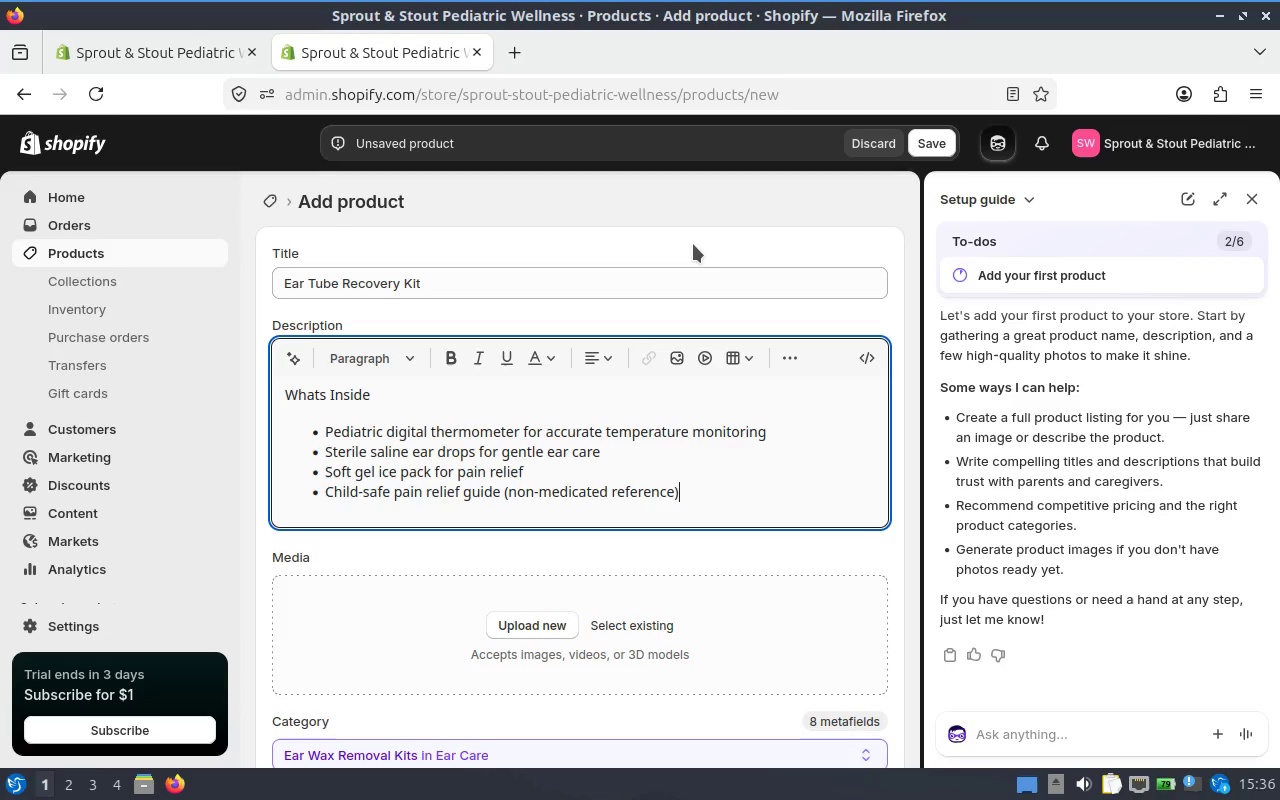 
wait(10.41)
 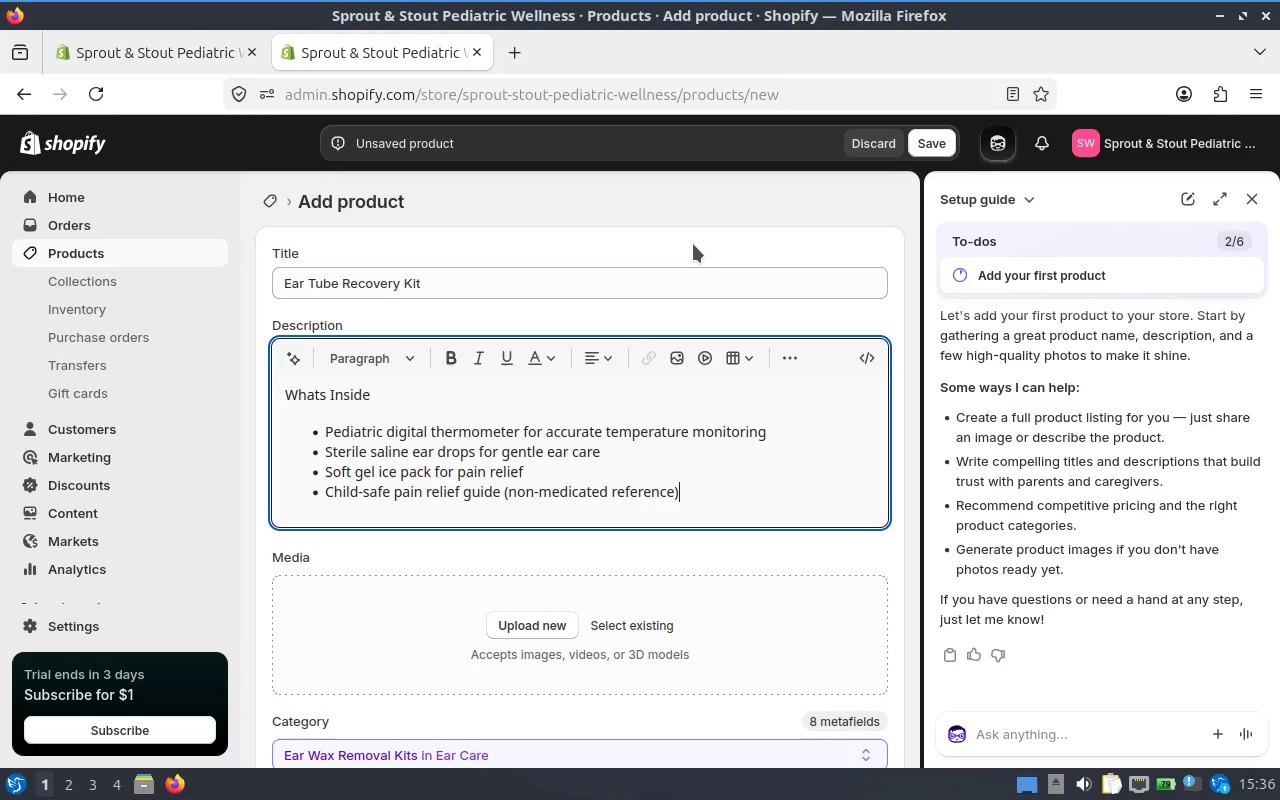 
key(Enter)
 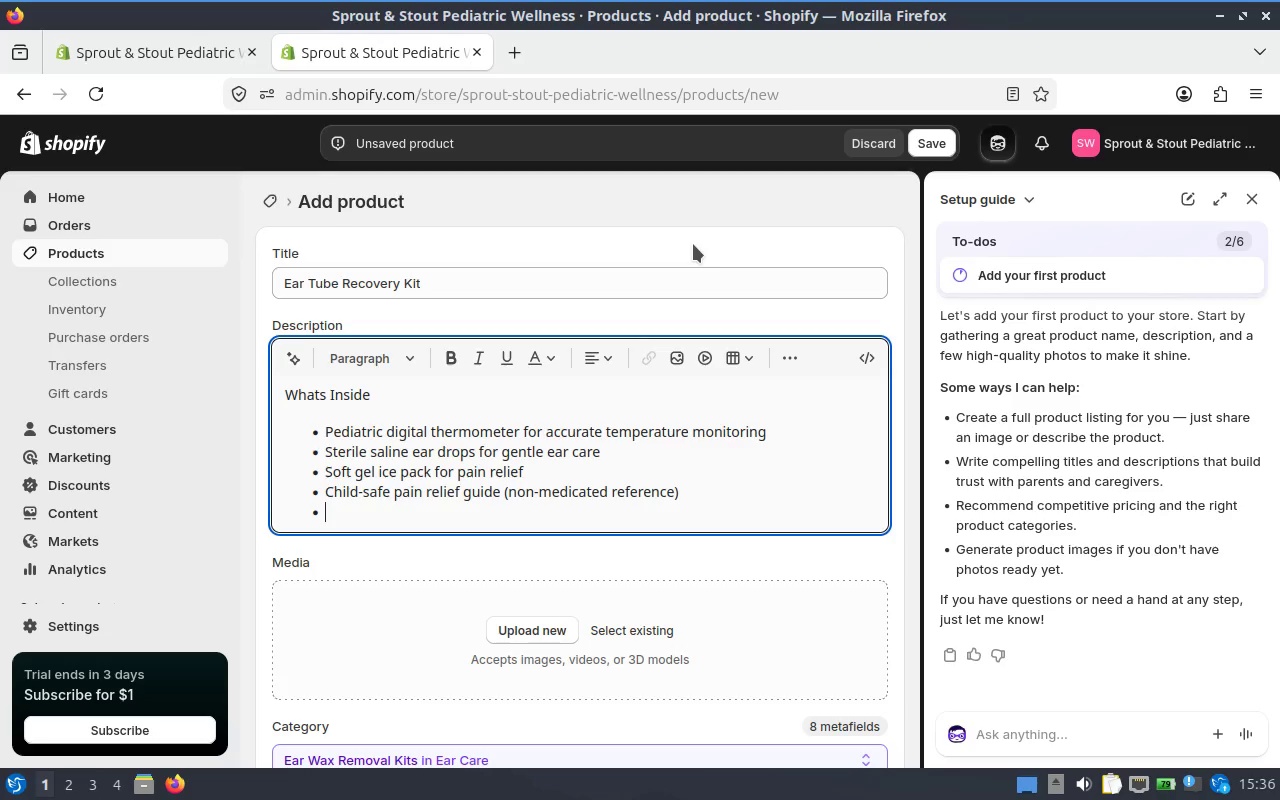 
type(Disposable hu)
key(Backspace)
type(ygience gloves)
 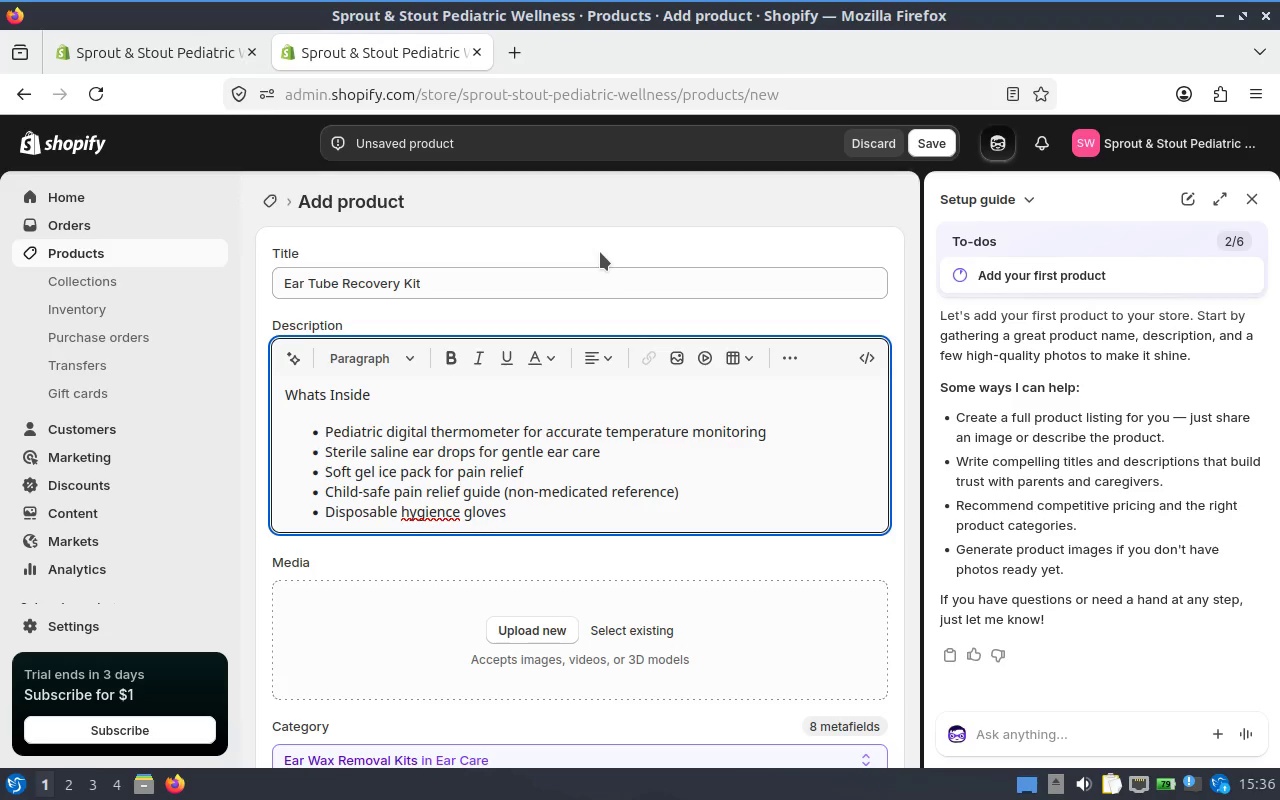 
key(Enter)
 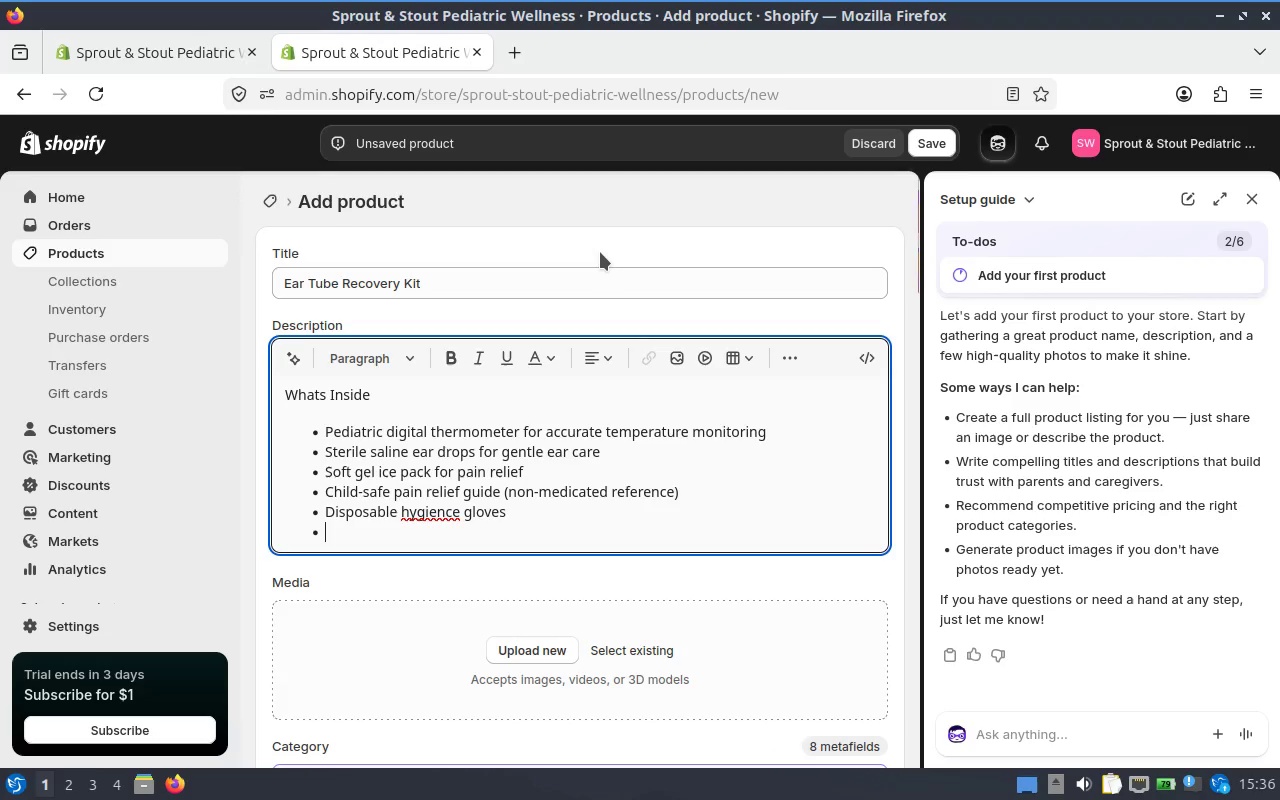 
type(Medical-grade cotton pads)
 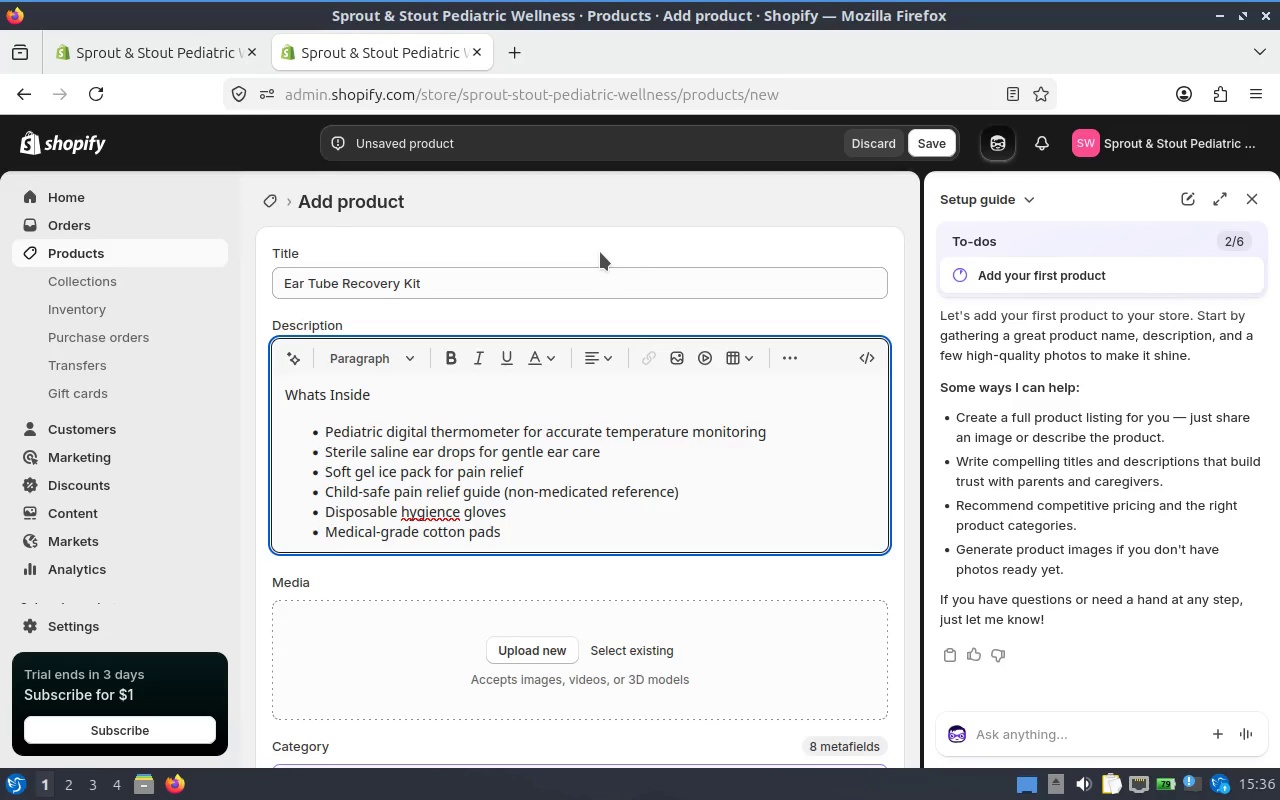 
key(Enter)
 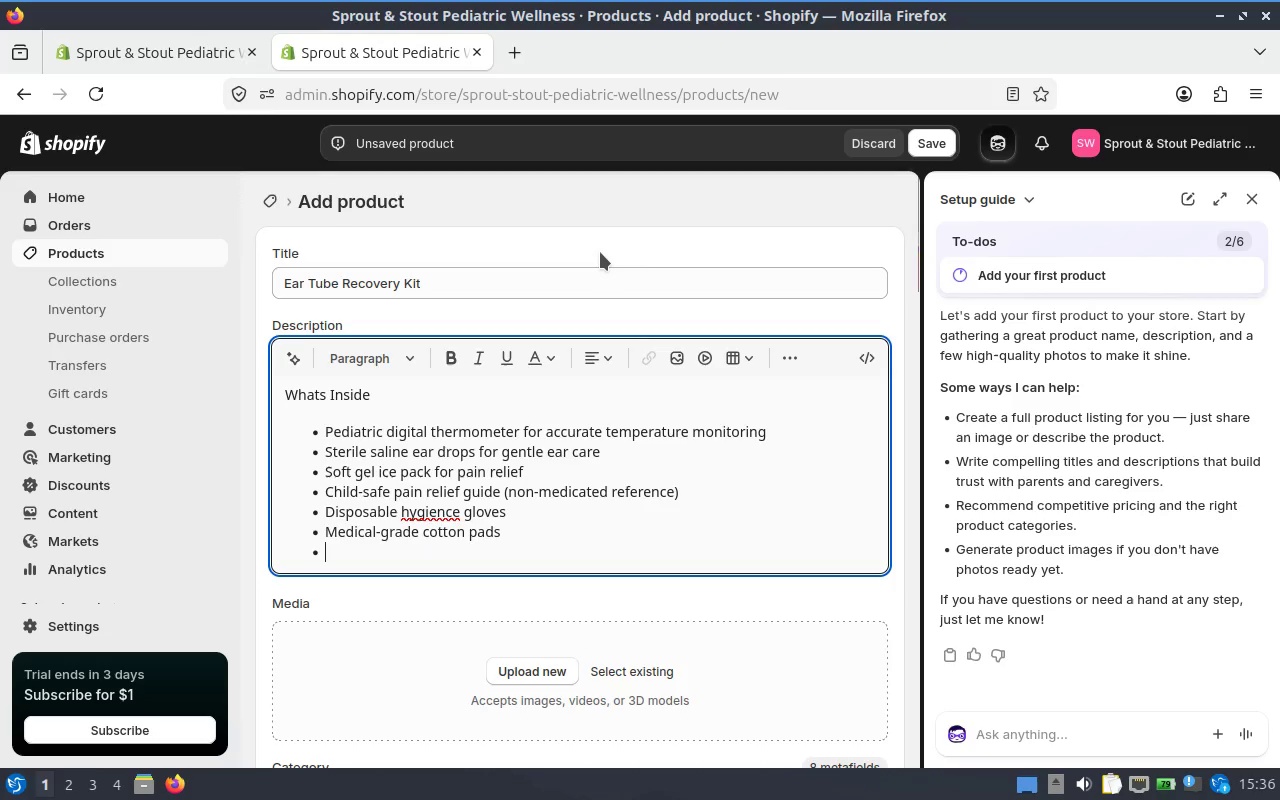 
key(Enter)
 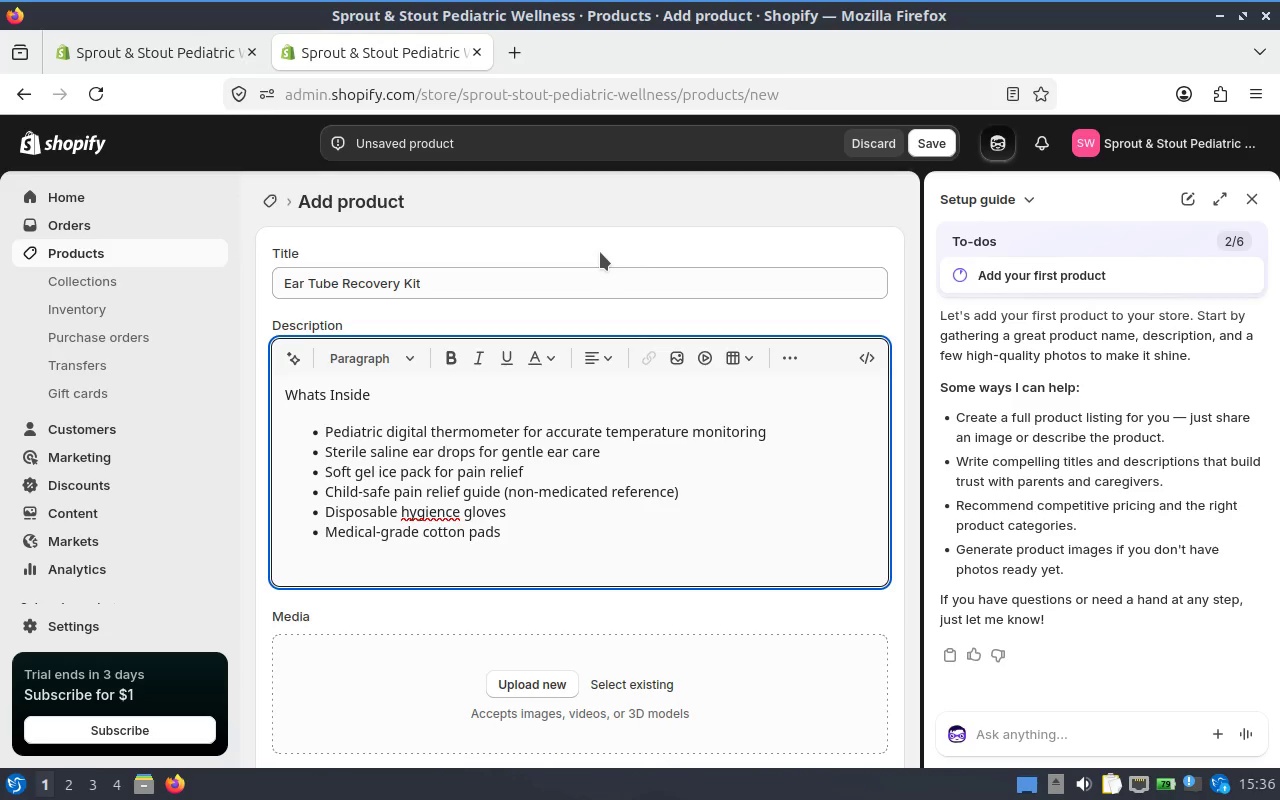 
type(Clinical Guidance F)
key(Backspace)
type(for Parents)
 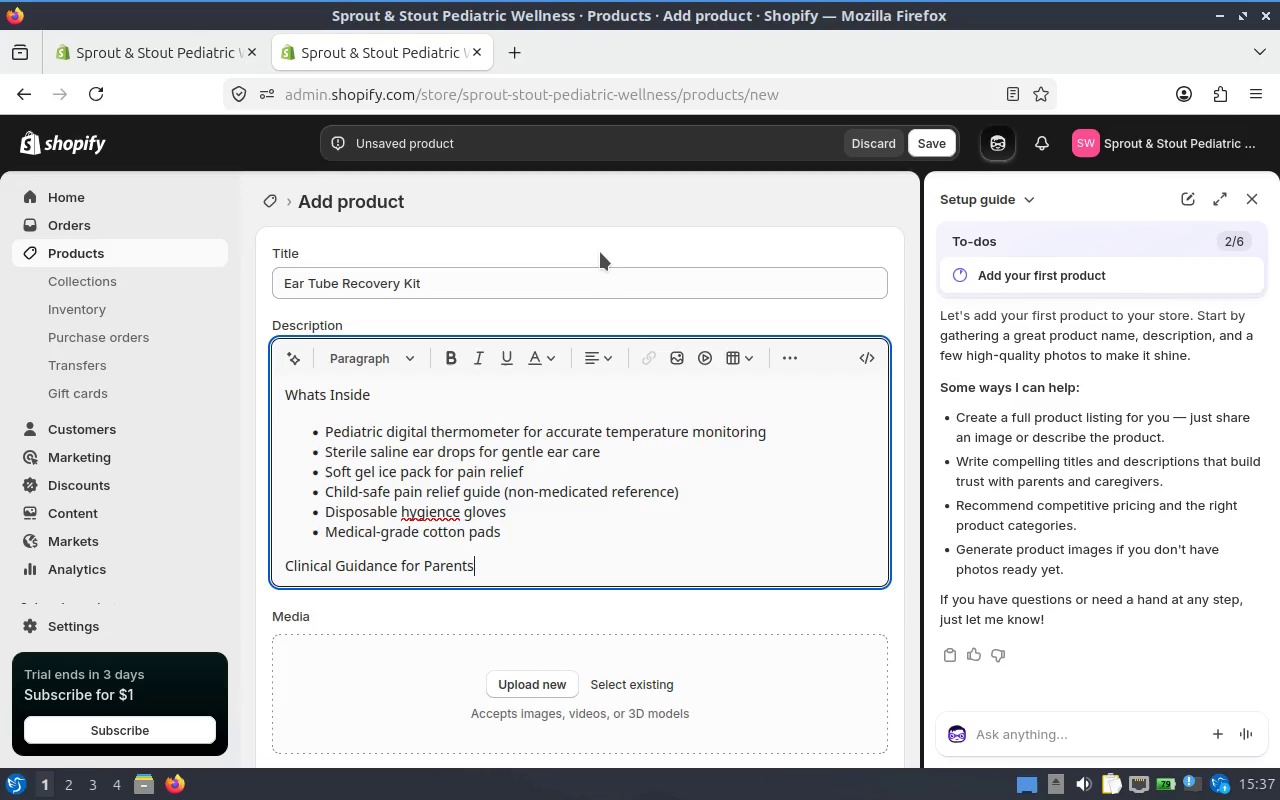 
 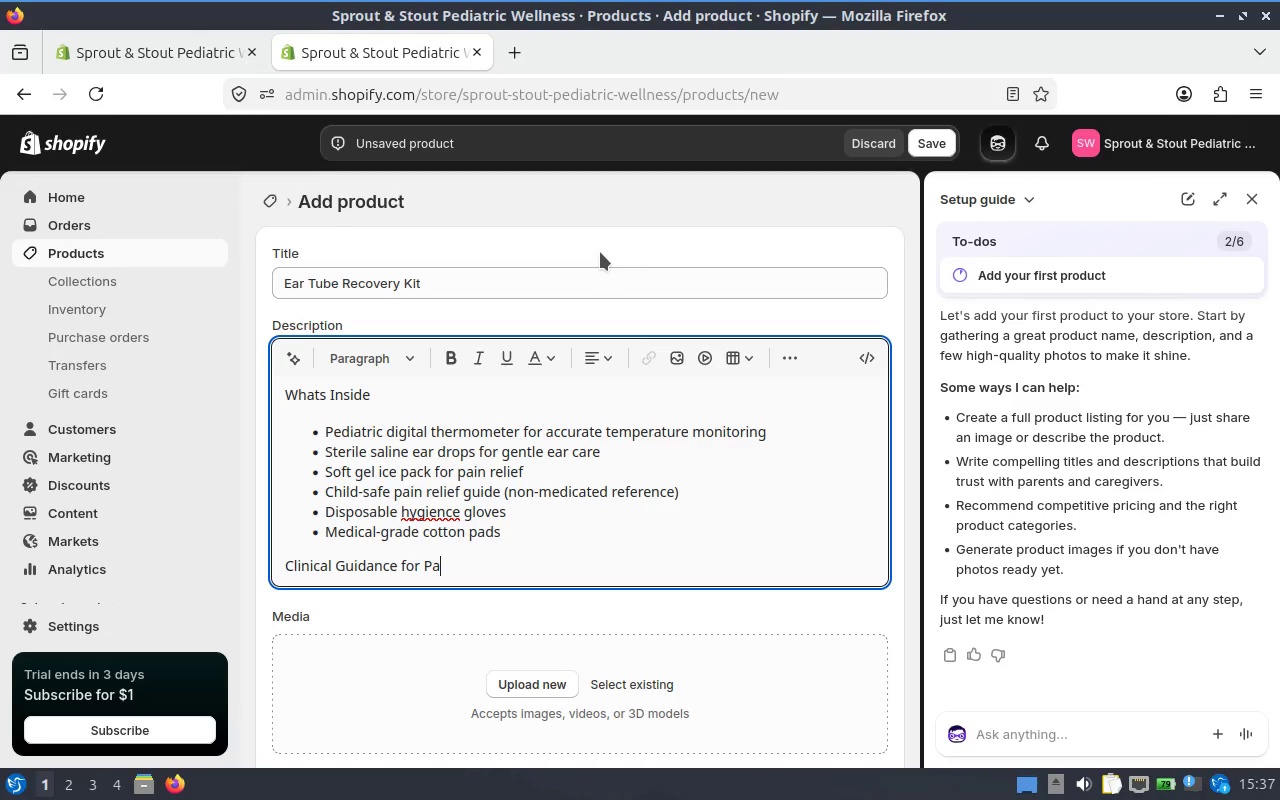 
key(Enter)
 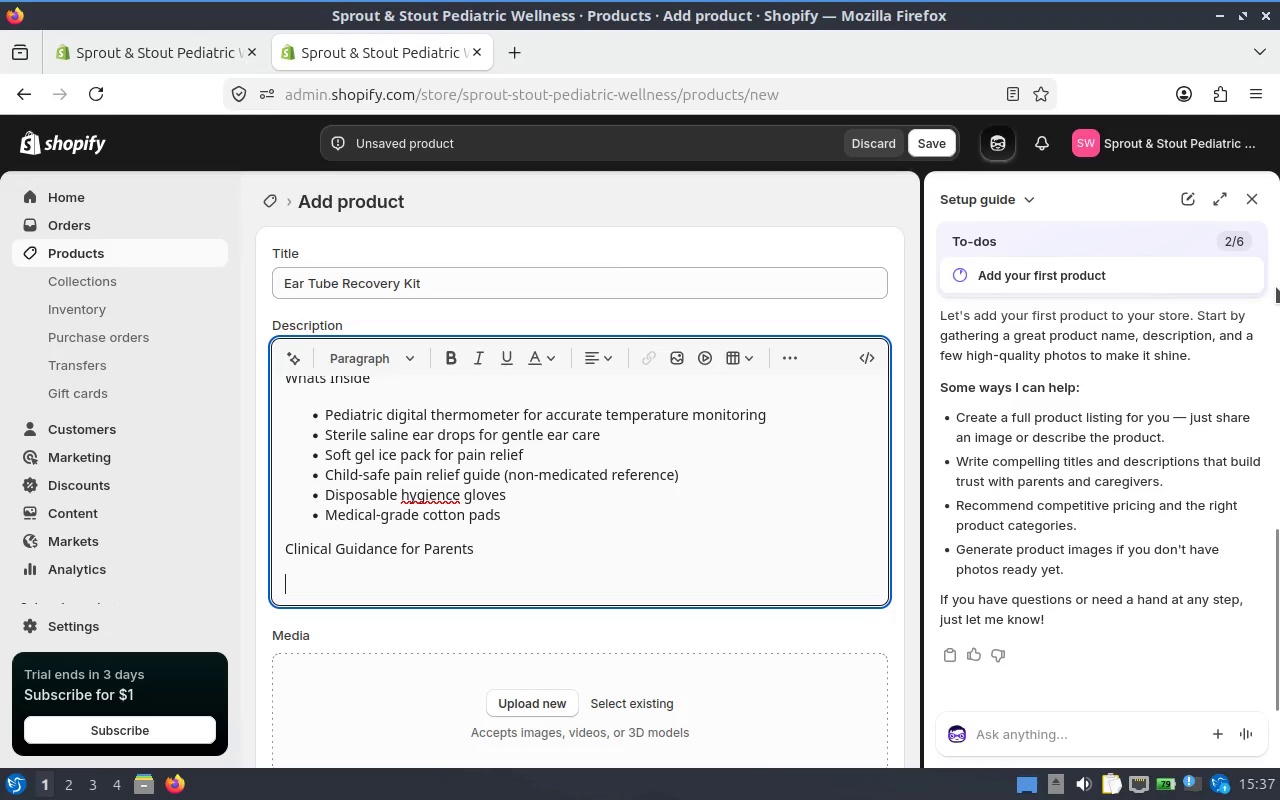 
wait(7.25)
 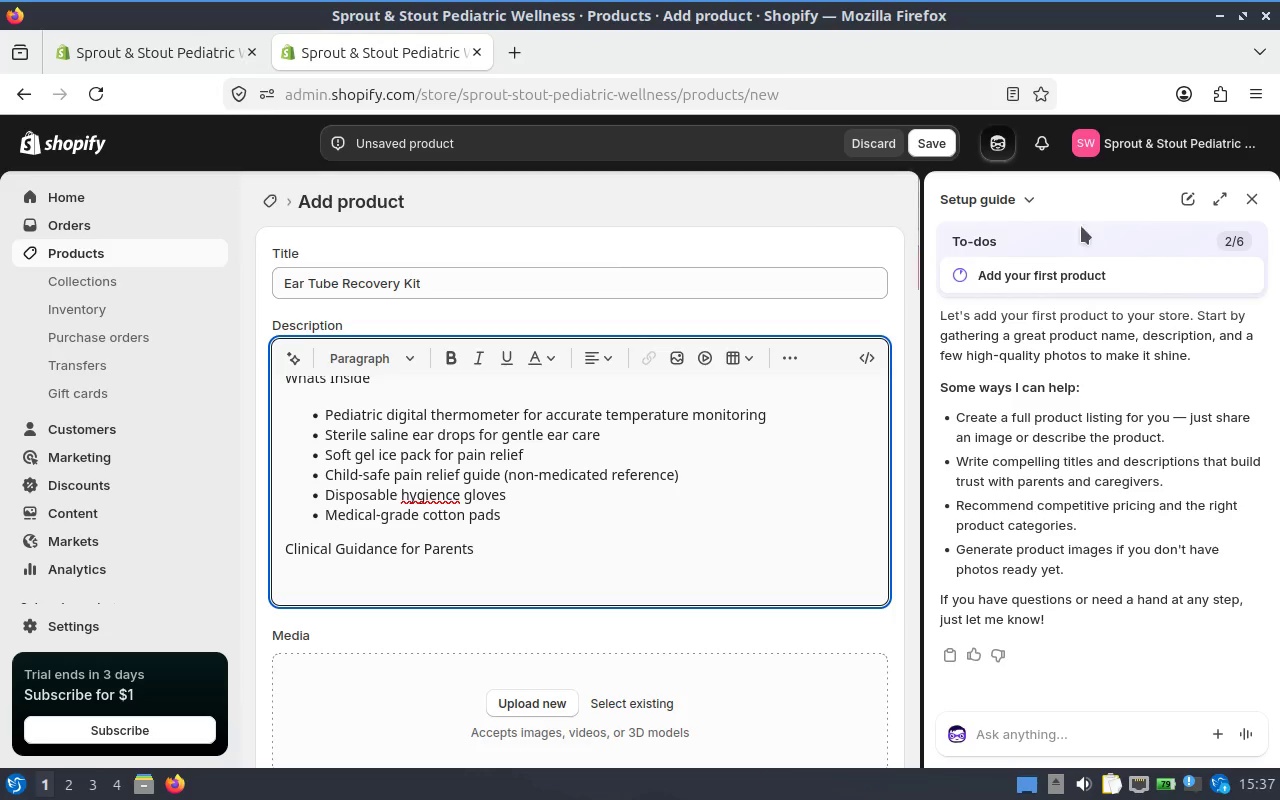 
left_click([629, 557])
 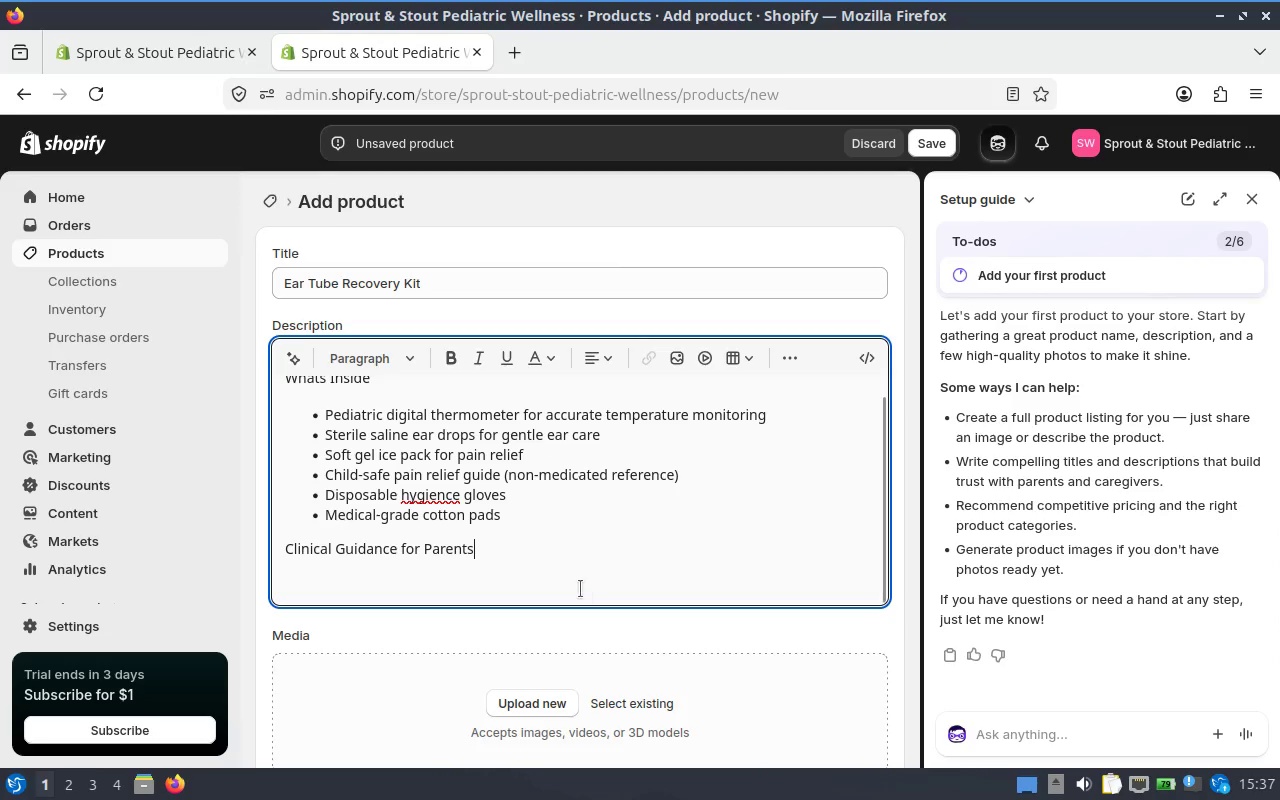 
left_click([565, 577])
 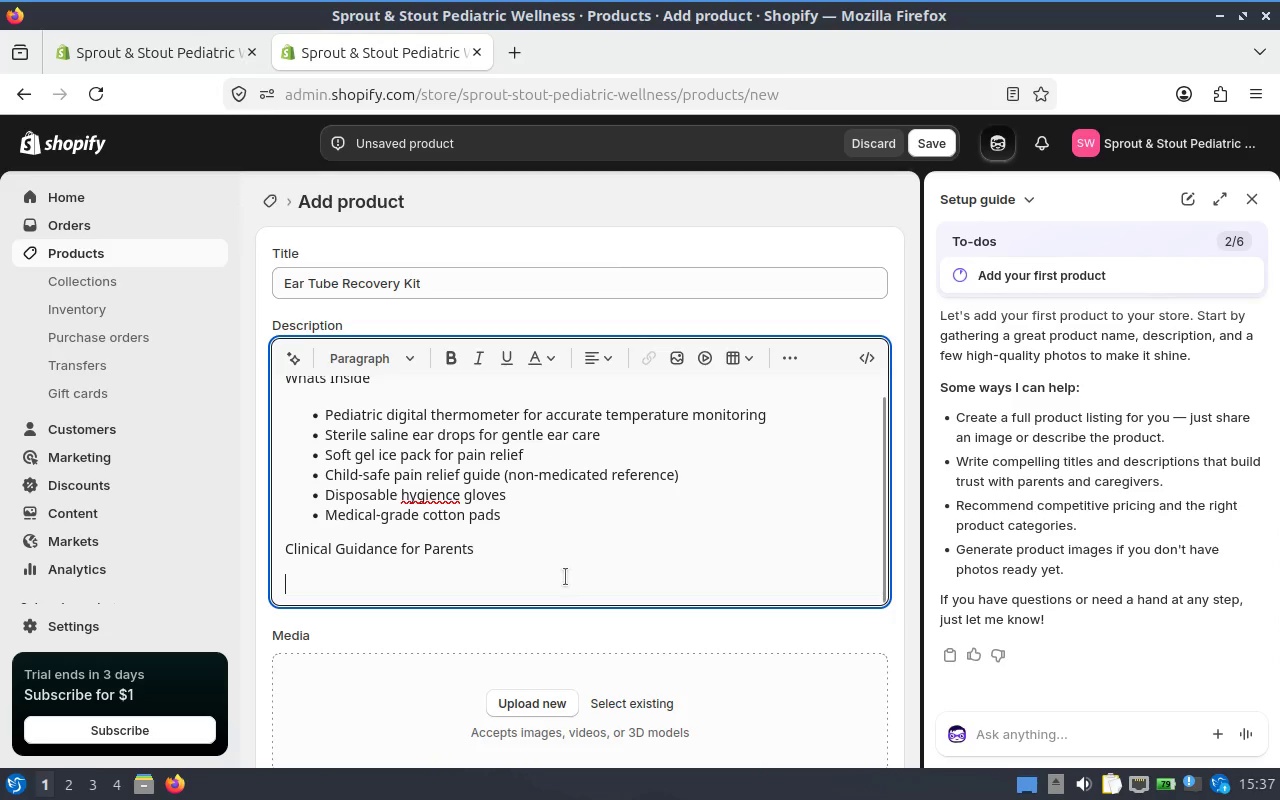 
type(This recovery kit is designed to su)
key(Backspace)
key(Backspace)
key(Backspace)
key(Backspace)
key(Backspace)
type(port cldren following ear tube placement (tympanostomy))
 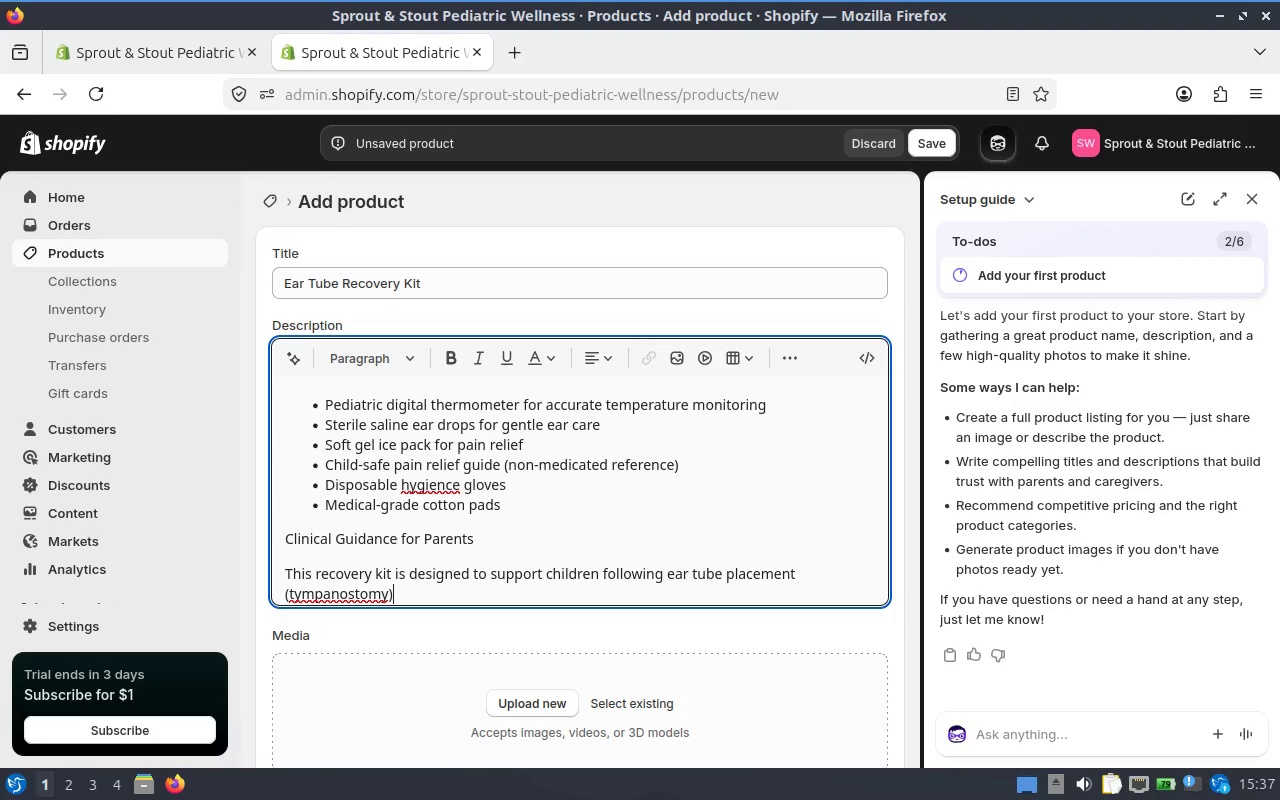 
type(. Parents should monitor for any signs of infecton )
 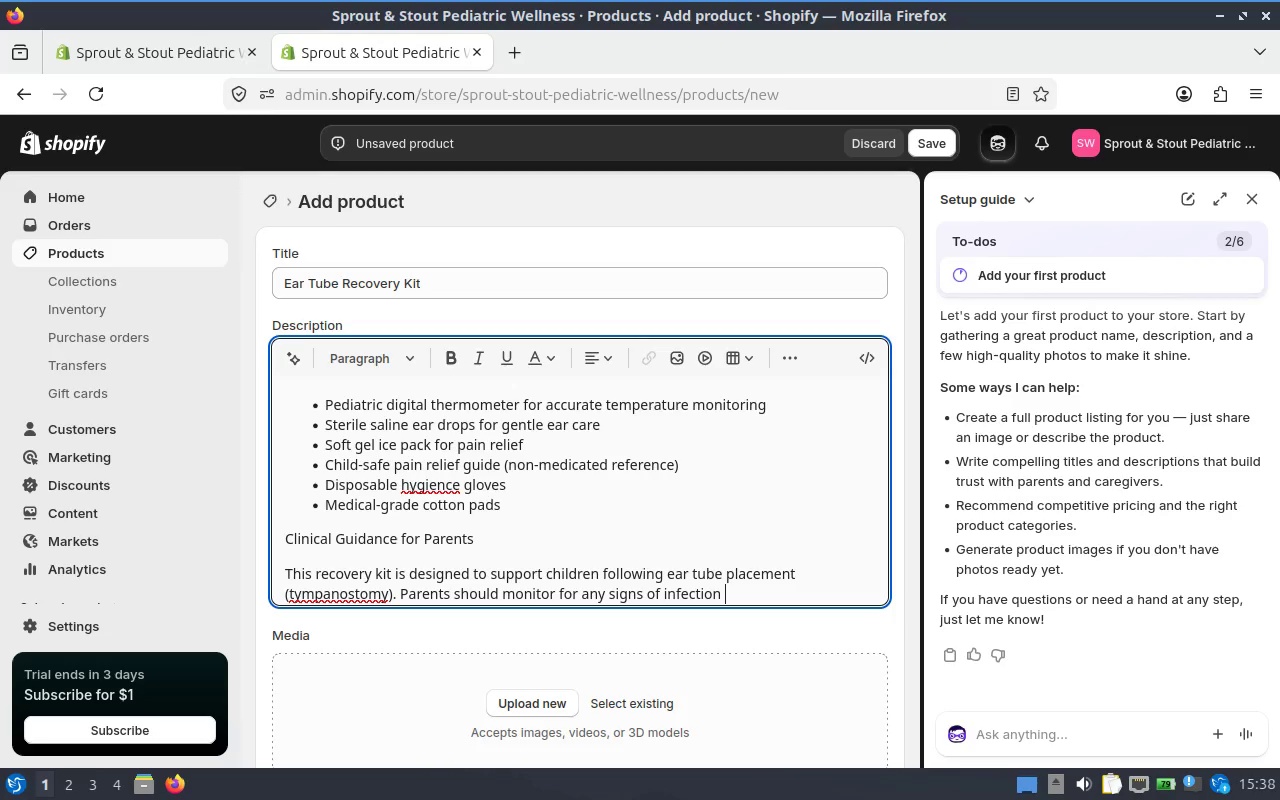 
wait(13.04)
 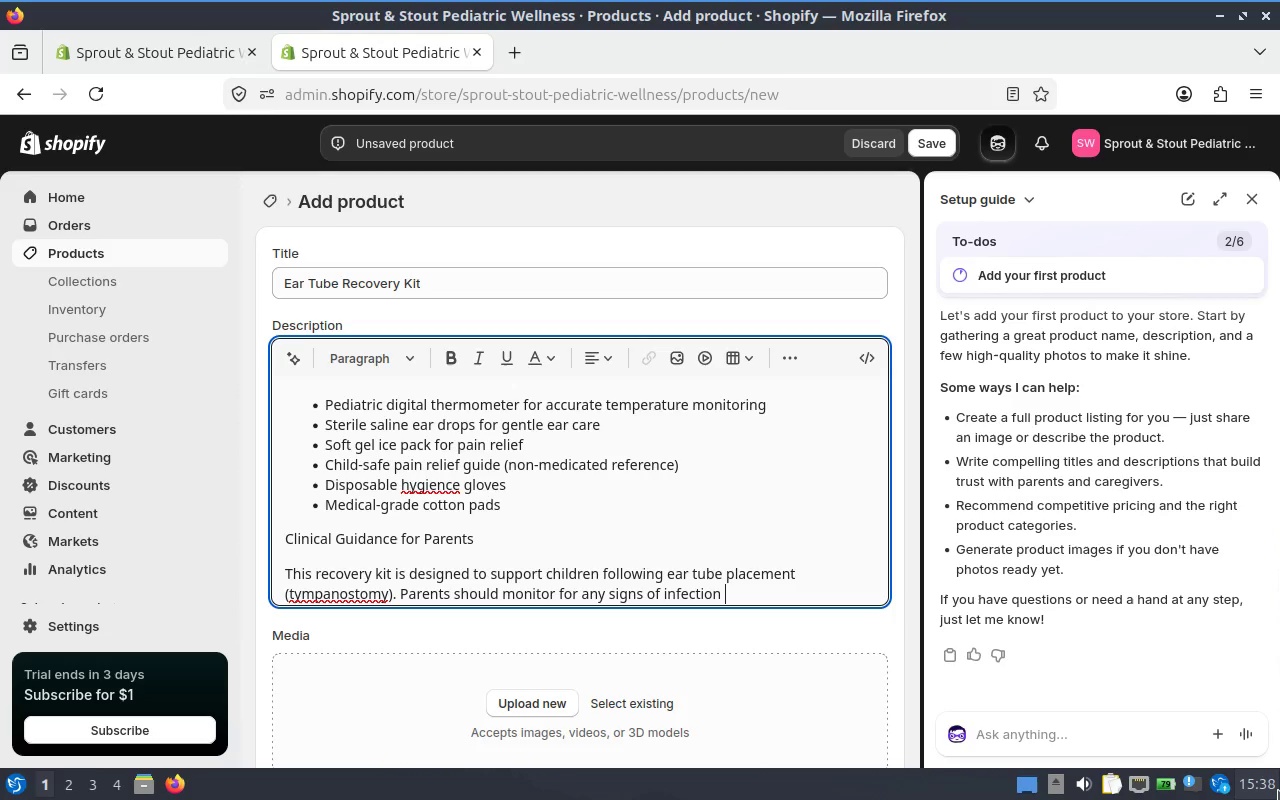 
left_click([770, 573])
 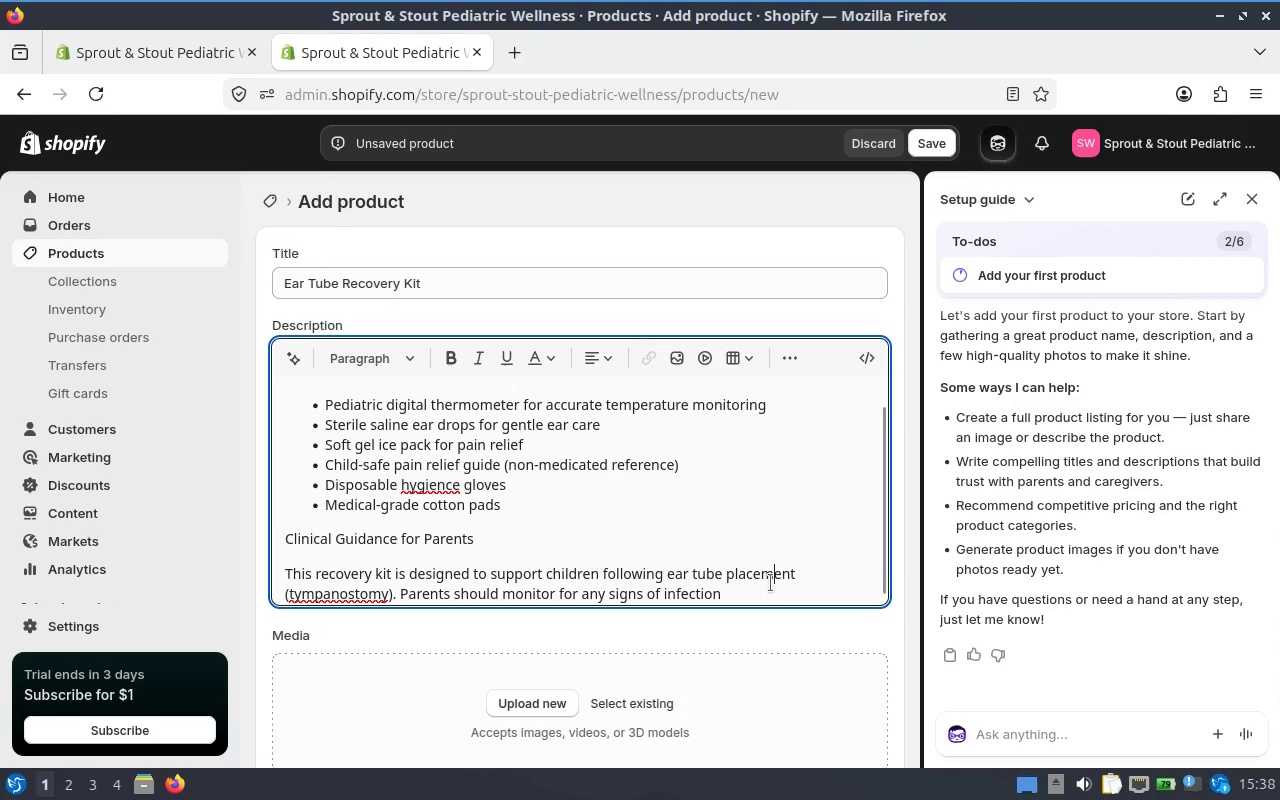 
left_click([765, 593])
 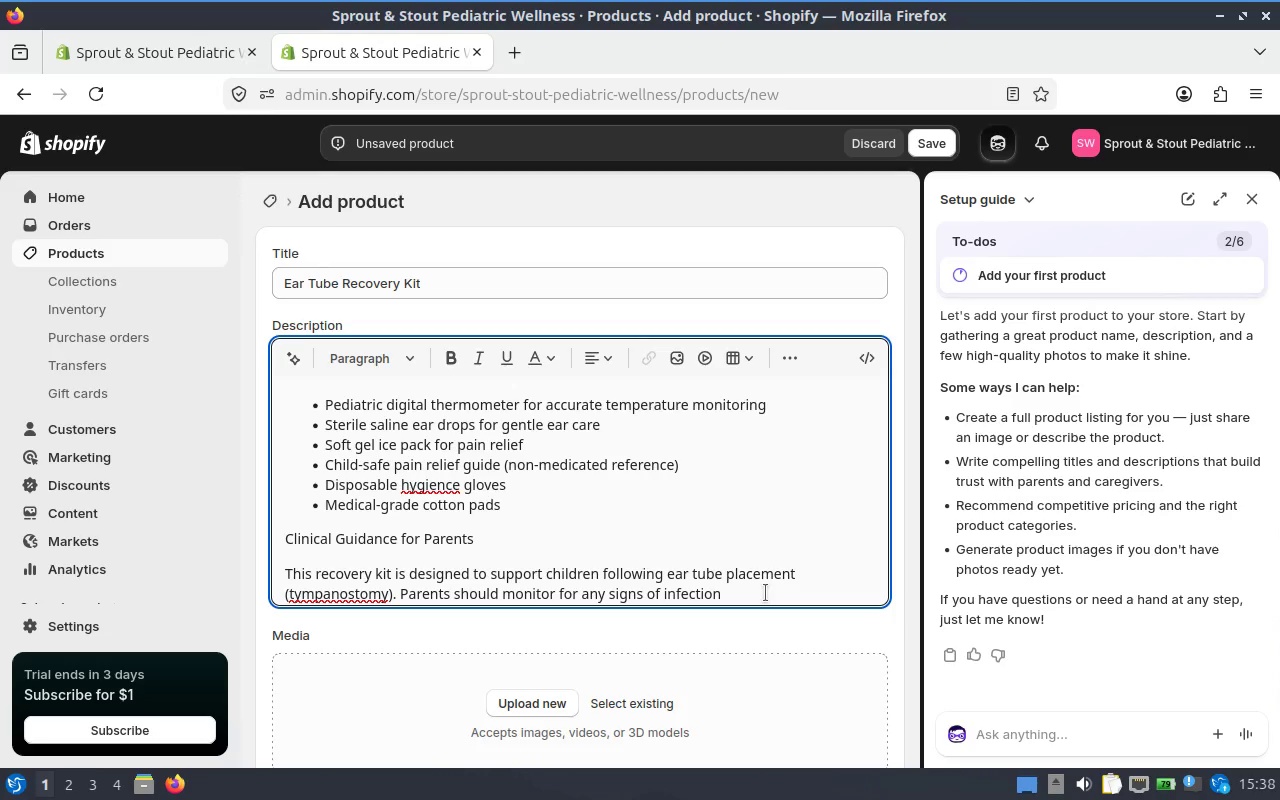 
wait(5.77)
 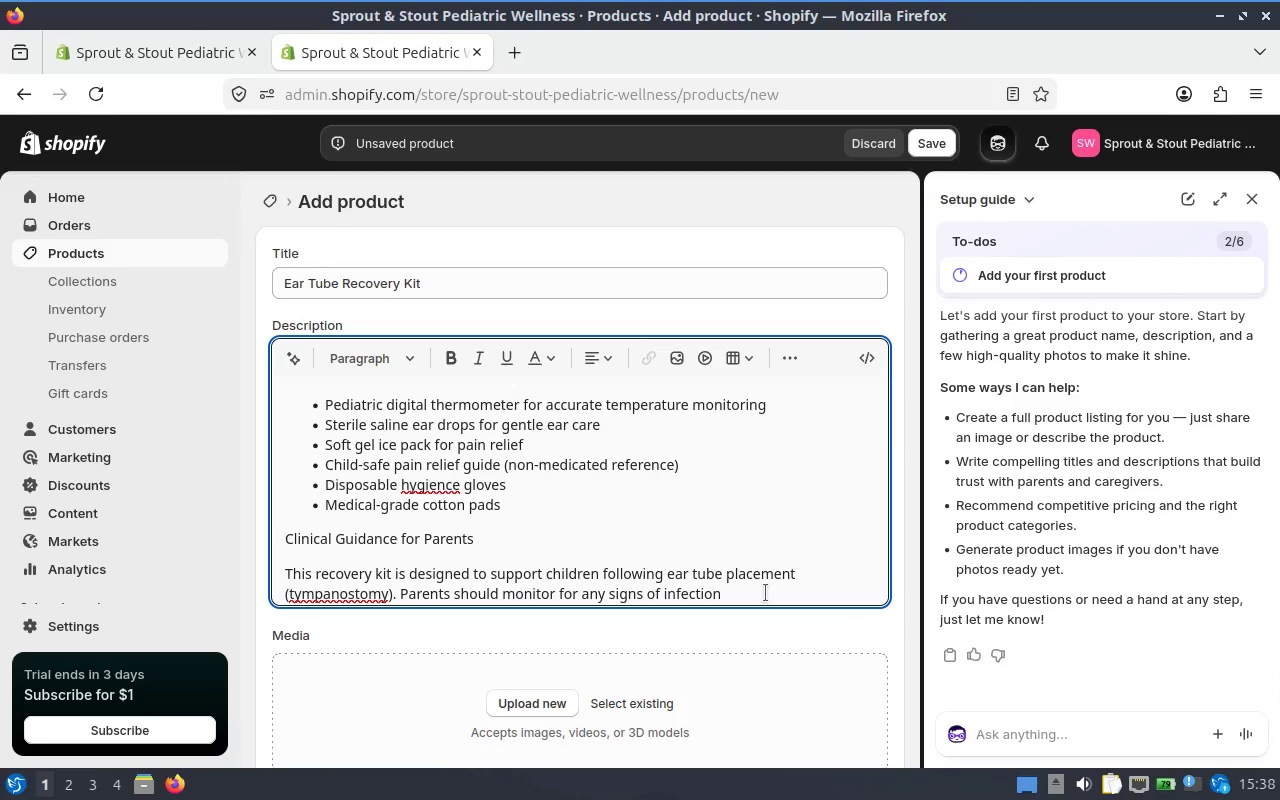 
type(such as unusal discharge, fever, or discomfort. Keep the ear area clean and dry, and use saline drops)
 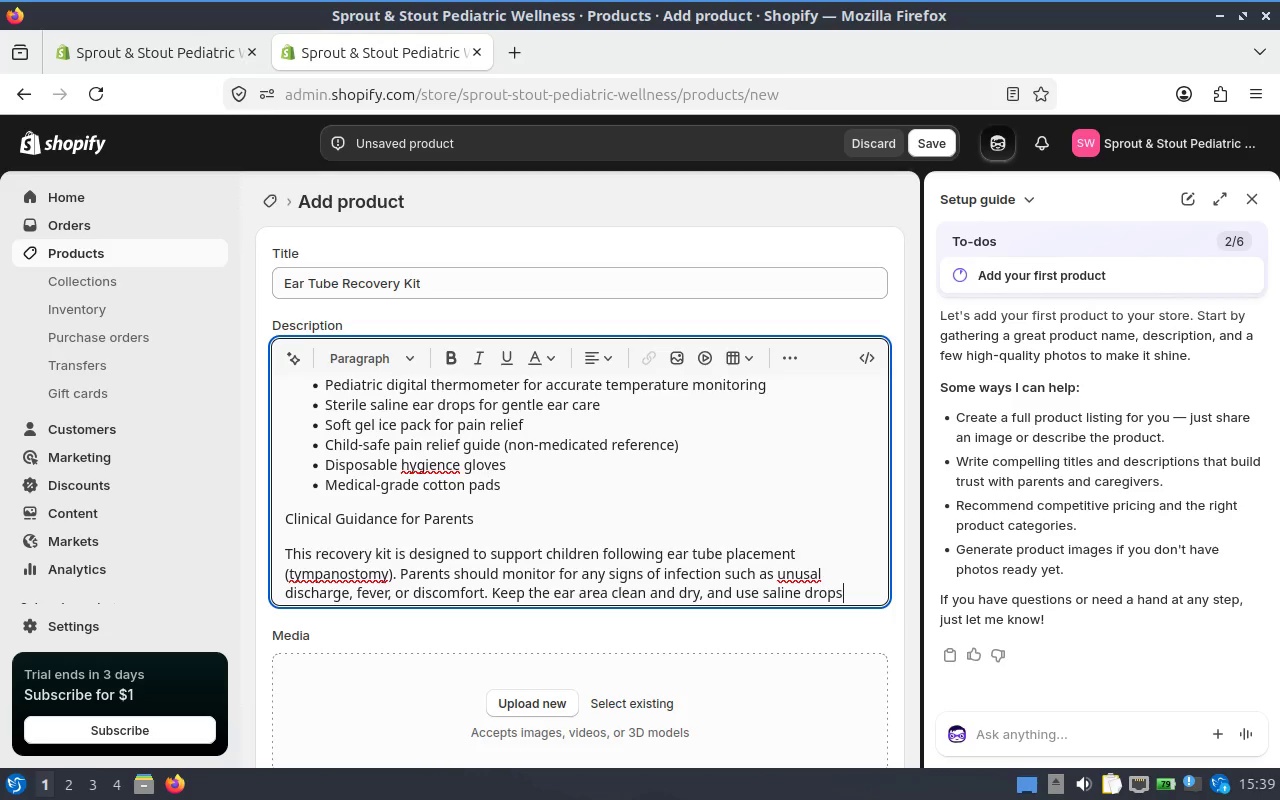 
type( only as directed. Always follow your prediatrician's post-operative care instructons and attend scheduled follow p)
key(Backspace)
key(Backspace)
type(-ups.)
 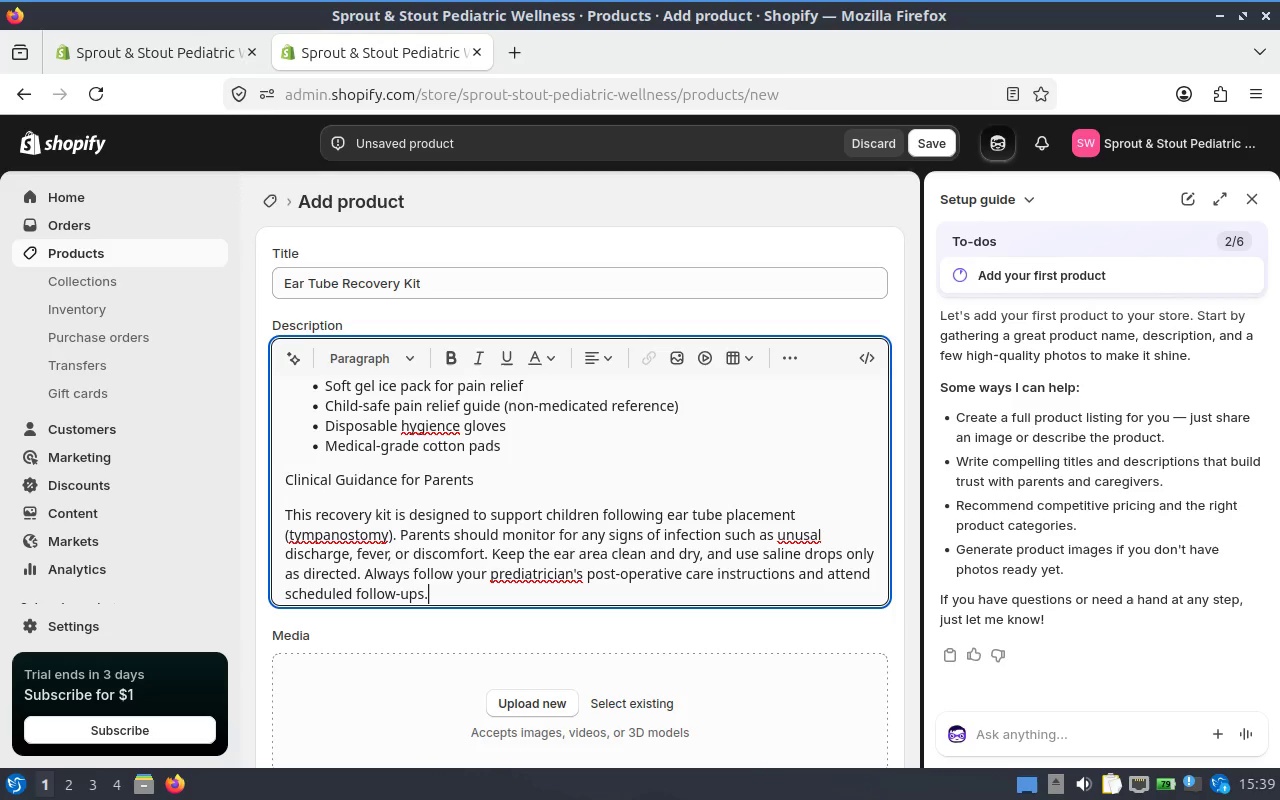 
wait(8.13)
 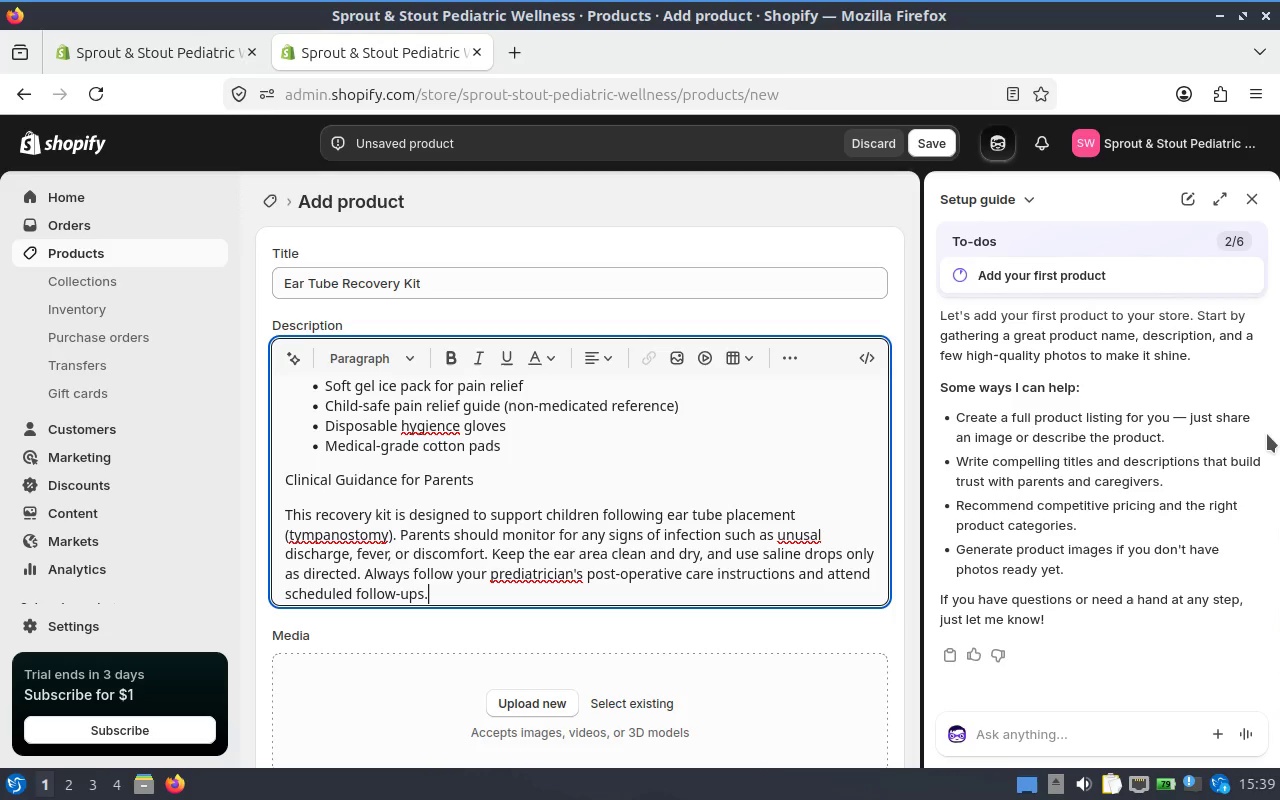 
key(Enter)
 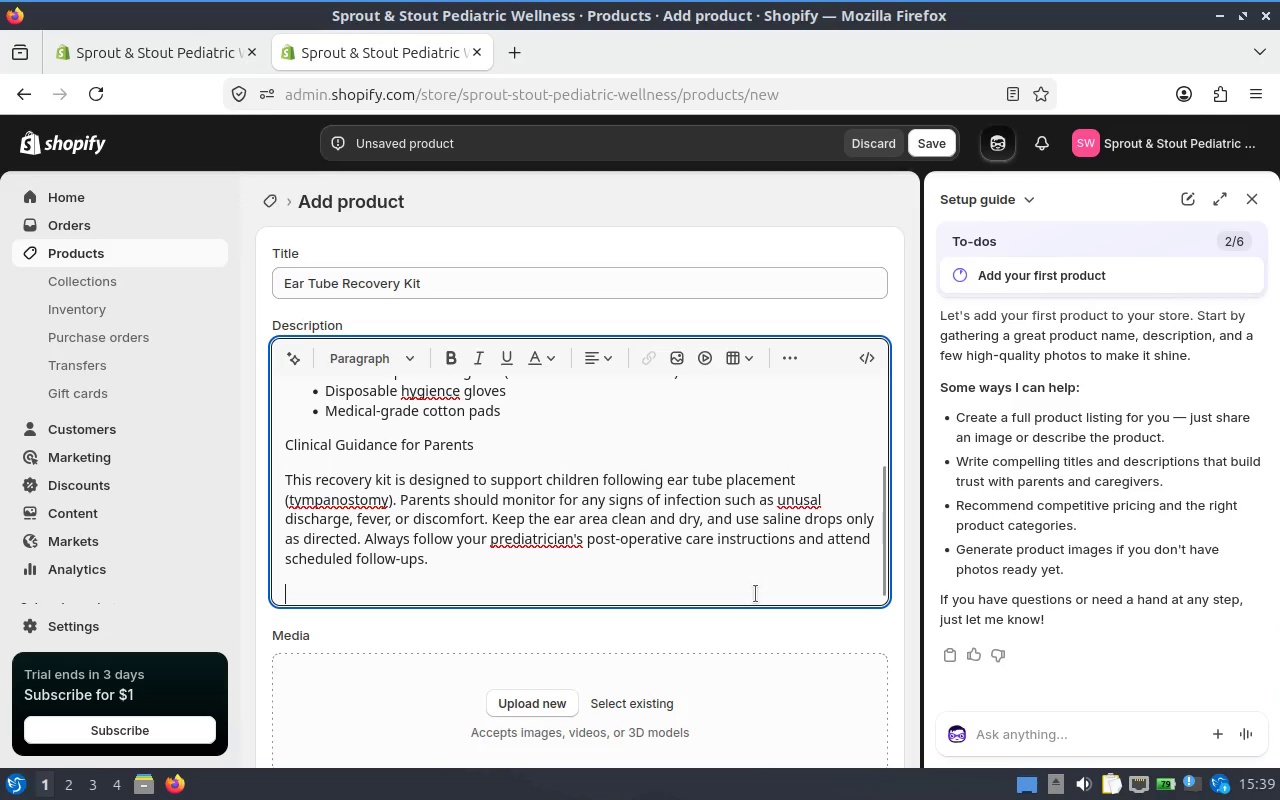 
type(The Pediatrician's Perspective)
 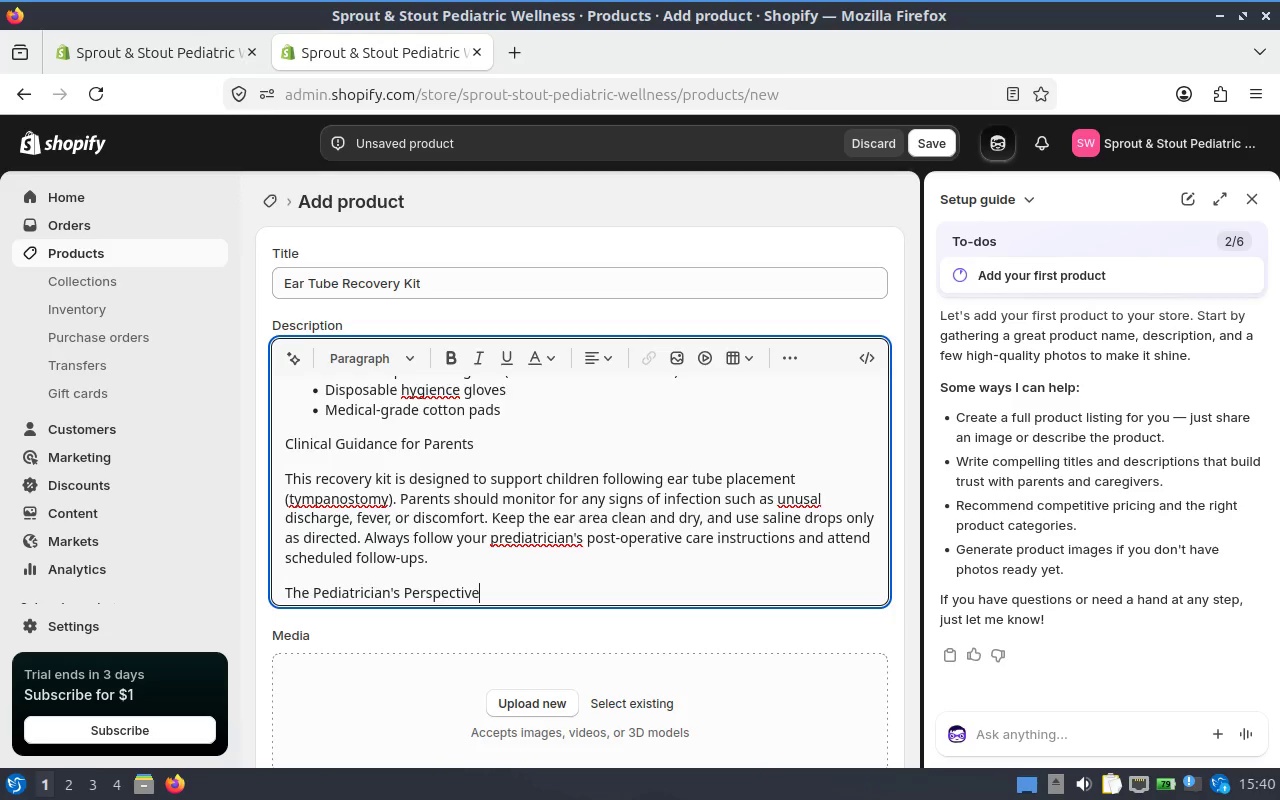 
 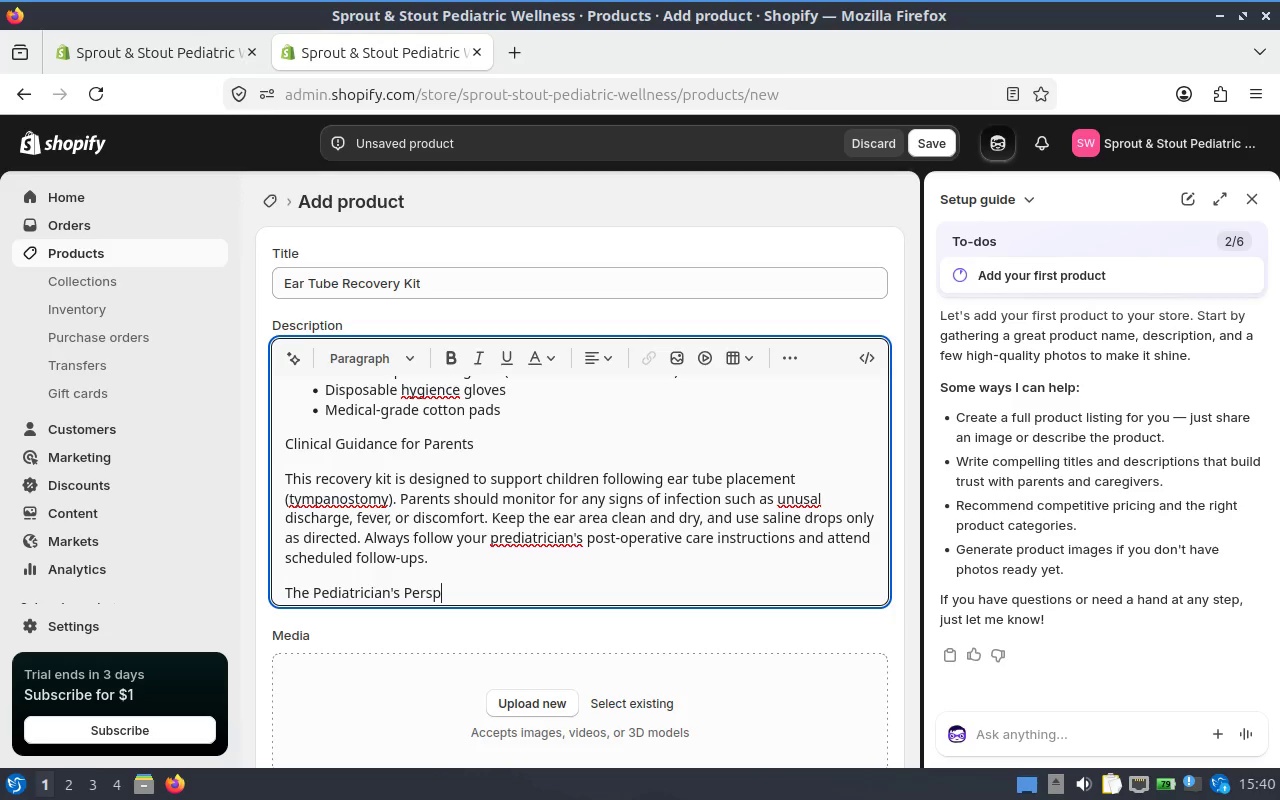 
key(Enter)
 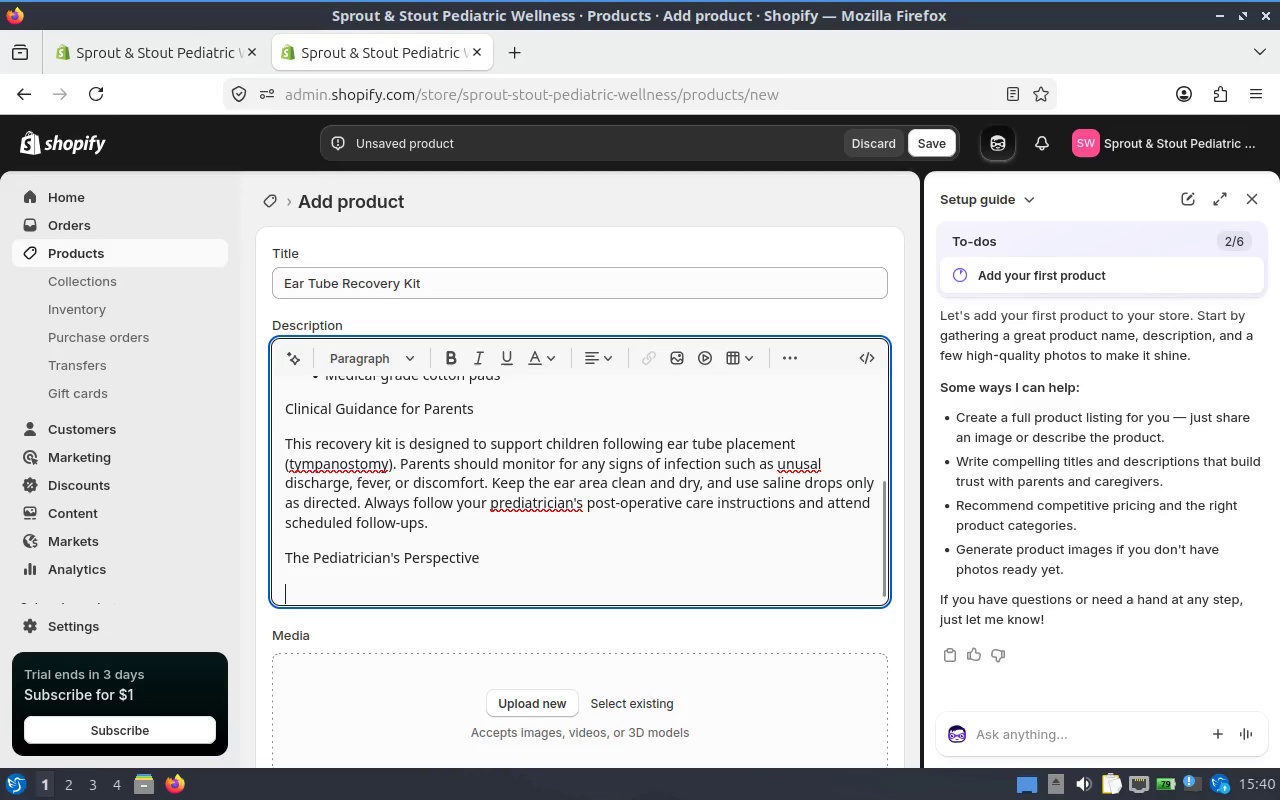 
type(From a clinical standpoint, pst-operative ear care is essential to prevent compi)
key(Backspace)
type(licatons and s)
key(Backspace)
type(ensure proper healing.)
 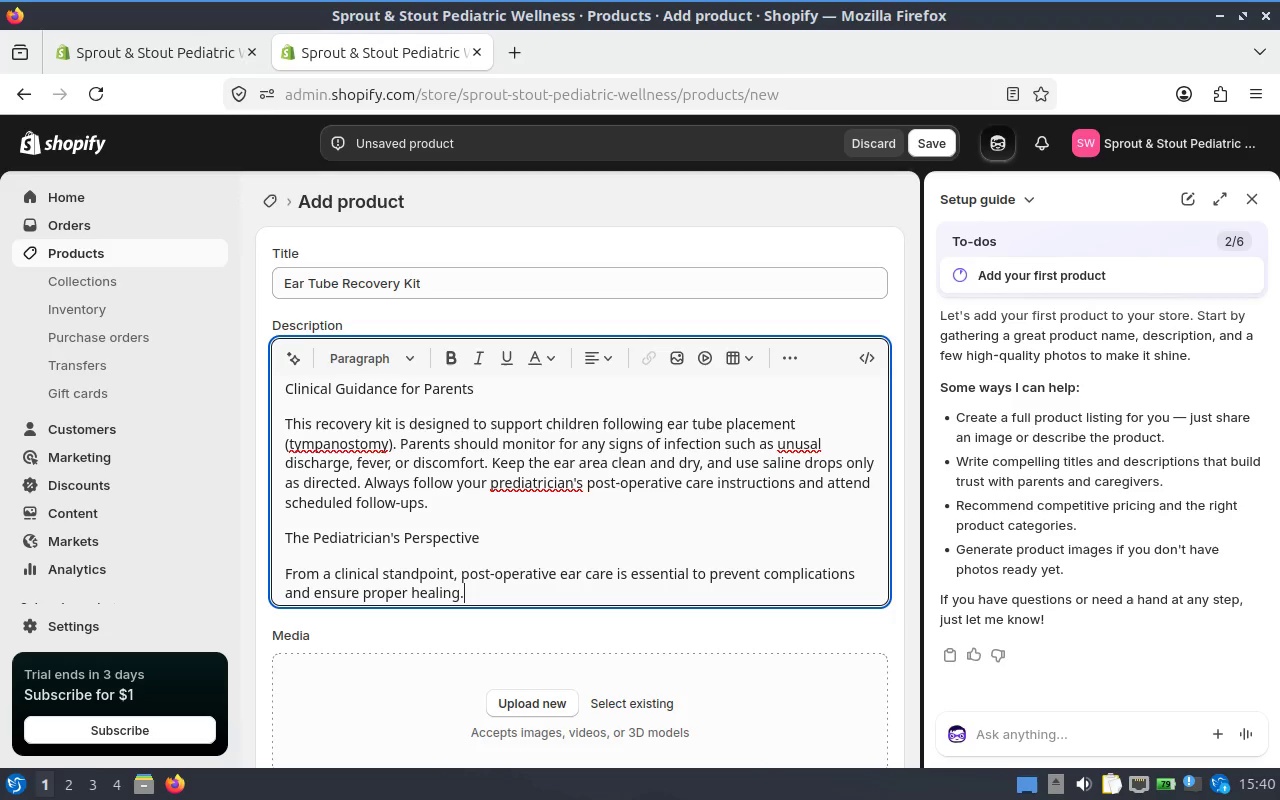 
key(Shift+Enter)
 